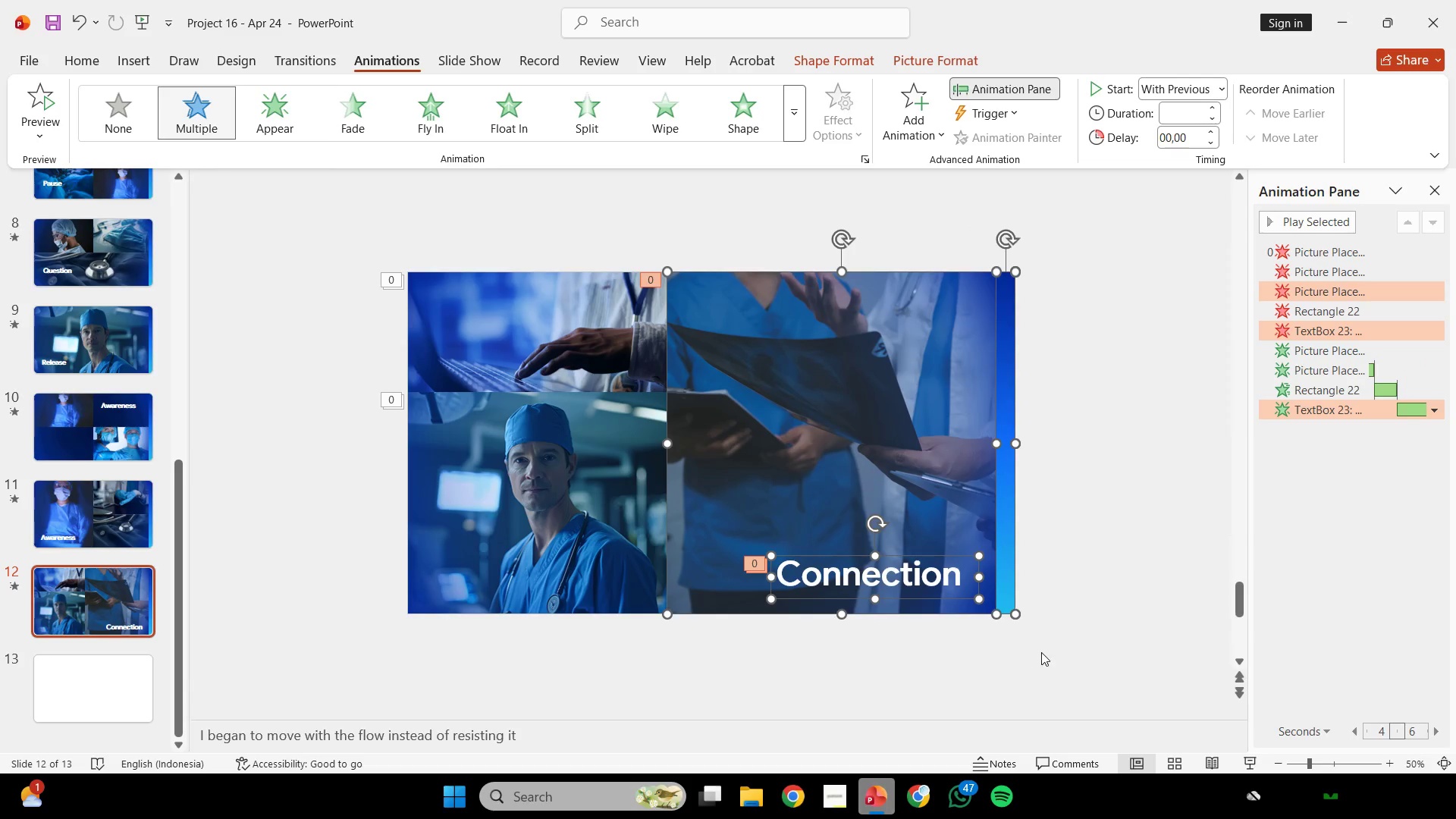 
hold_key(key=ShiftLeft, duration=2.02)
left_click_drag(start_coordinate=[1043, 652], to_coordinate=[965, 259])
 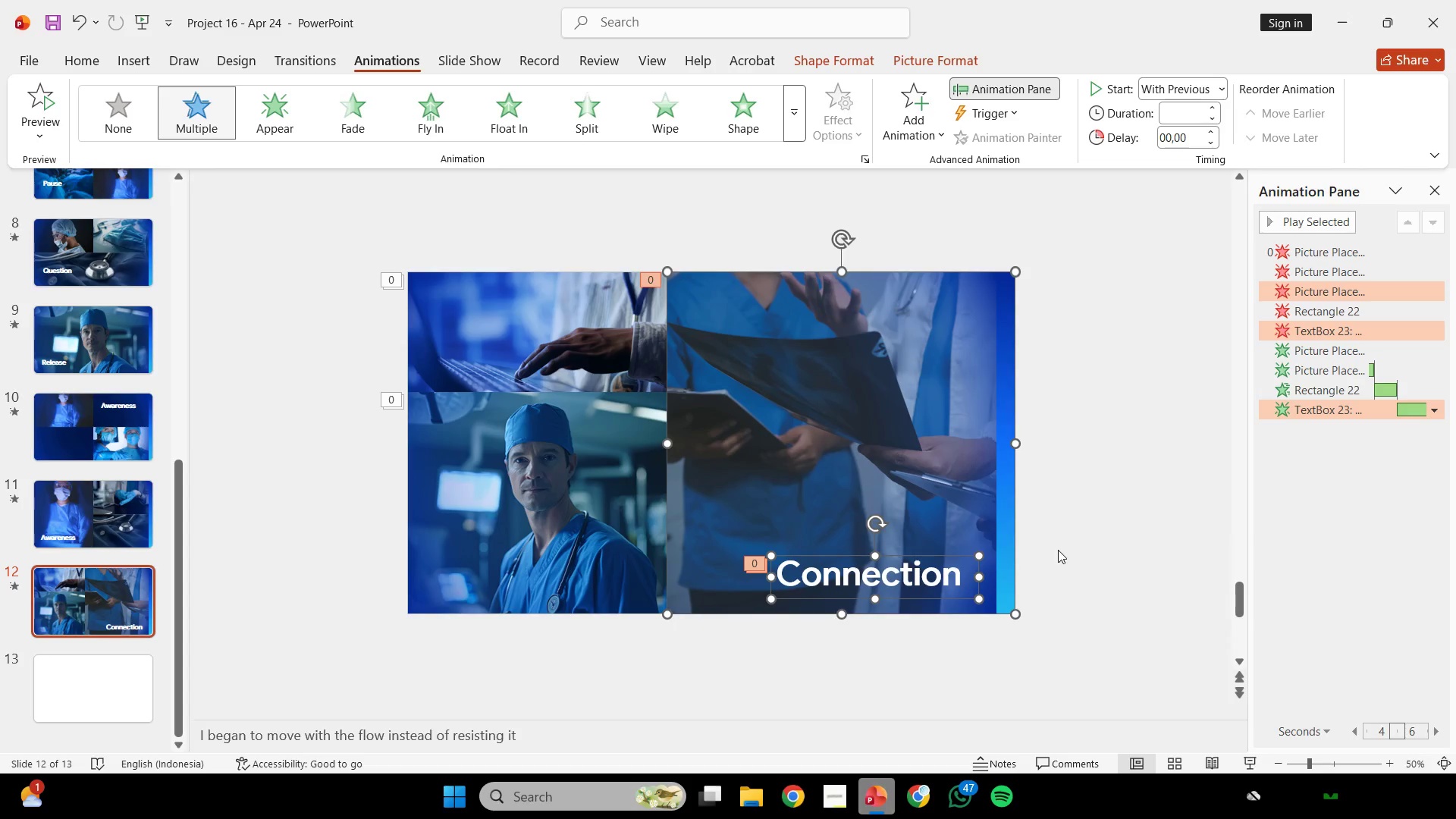 
hold_key(key=ShiftLeft, duration=0.48)
 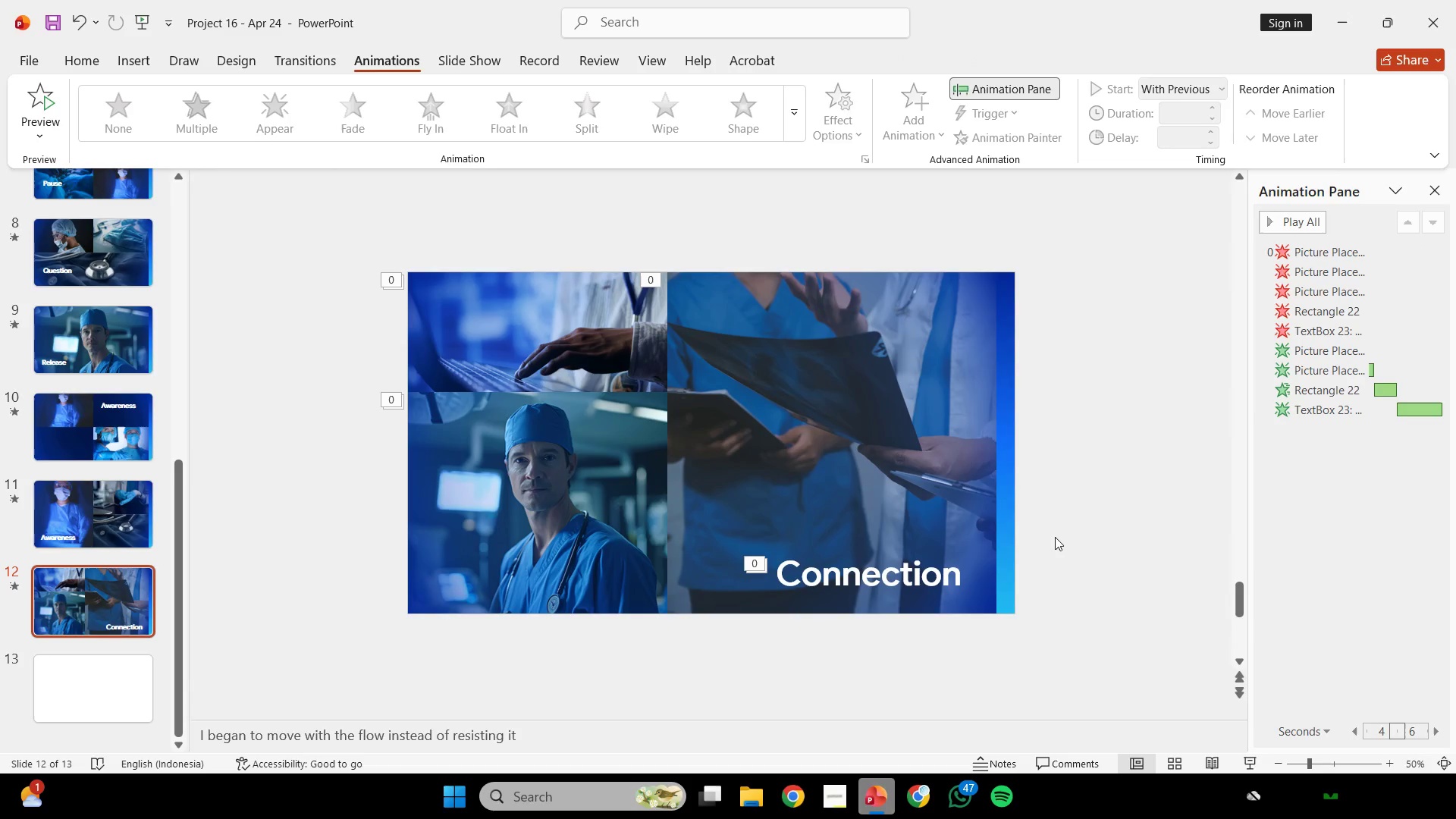 
left_click([1055, 537])
 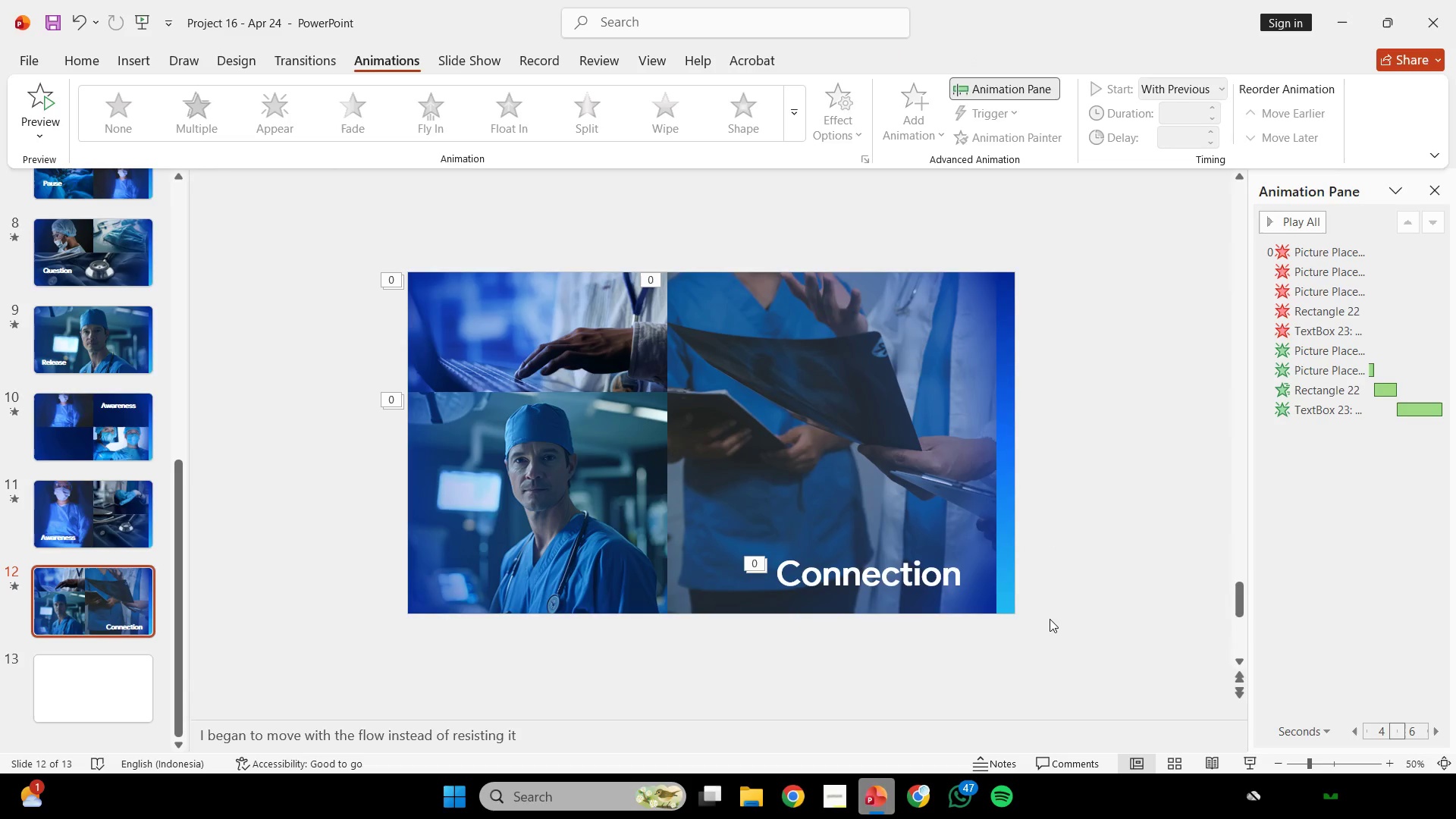 
left_click_drag(start_coordinate=[1051, 618], to_coordinate=[639, 256])
 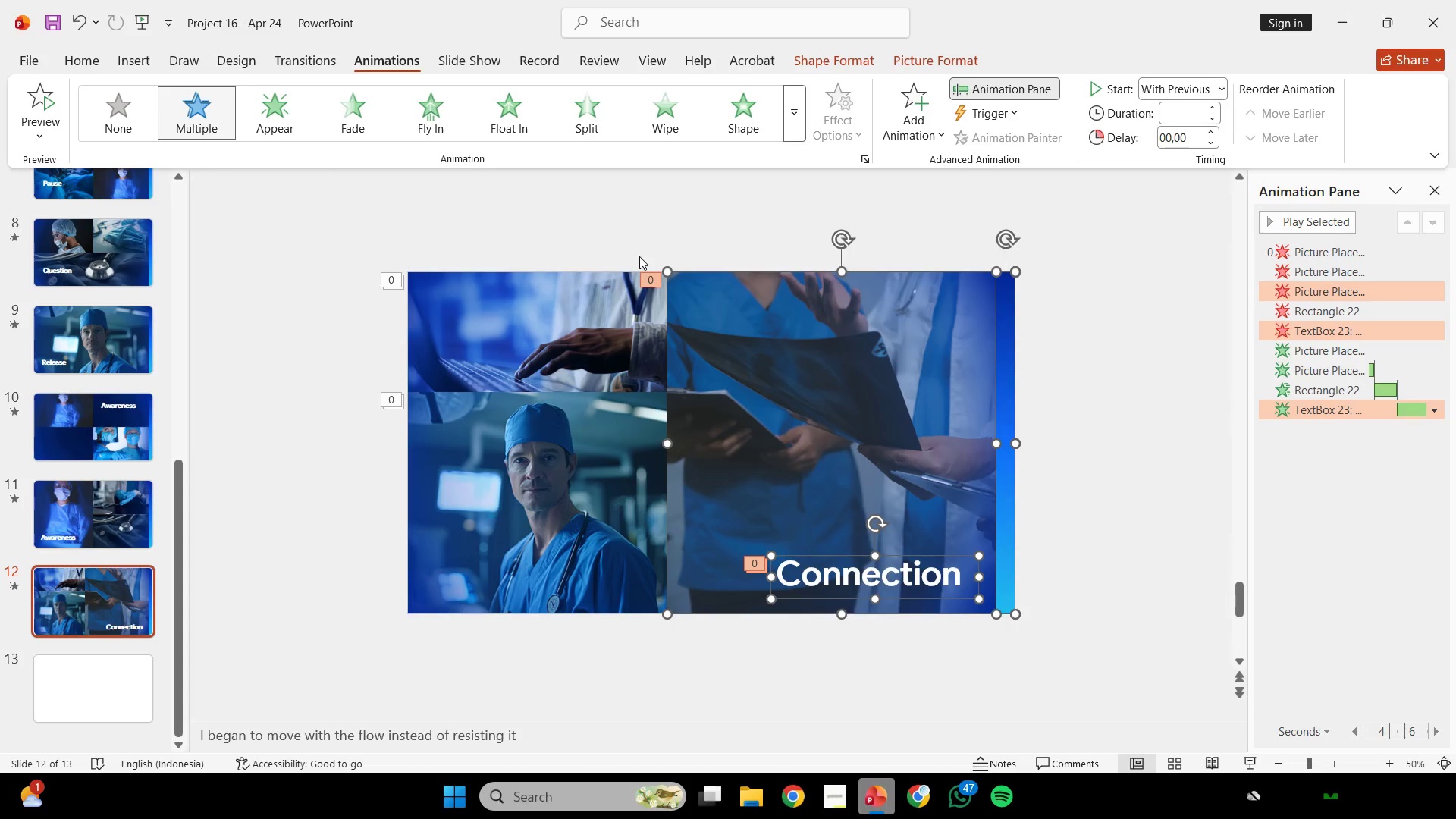 
hold_key(key=ShiftLeft, duration=1.92)
 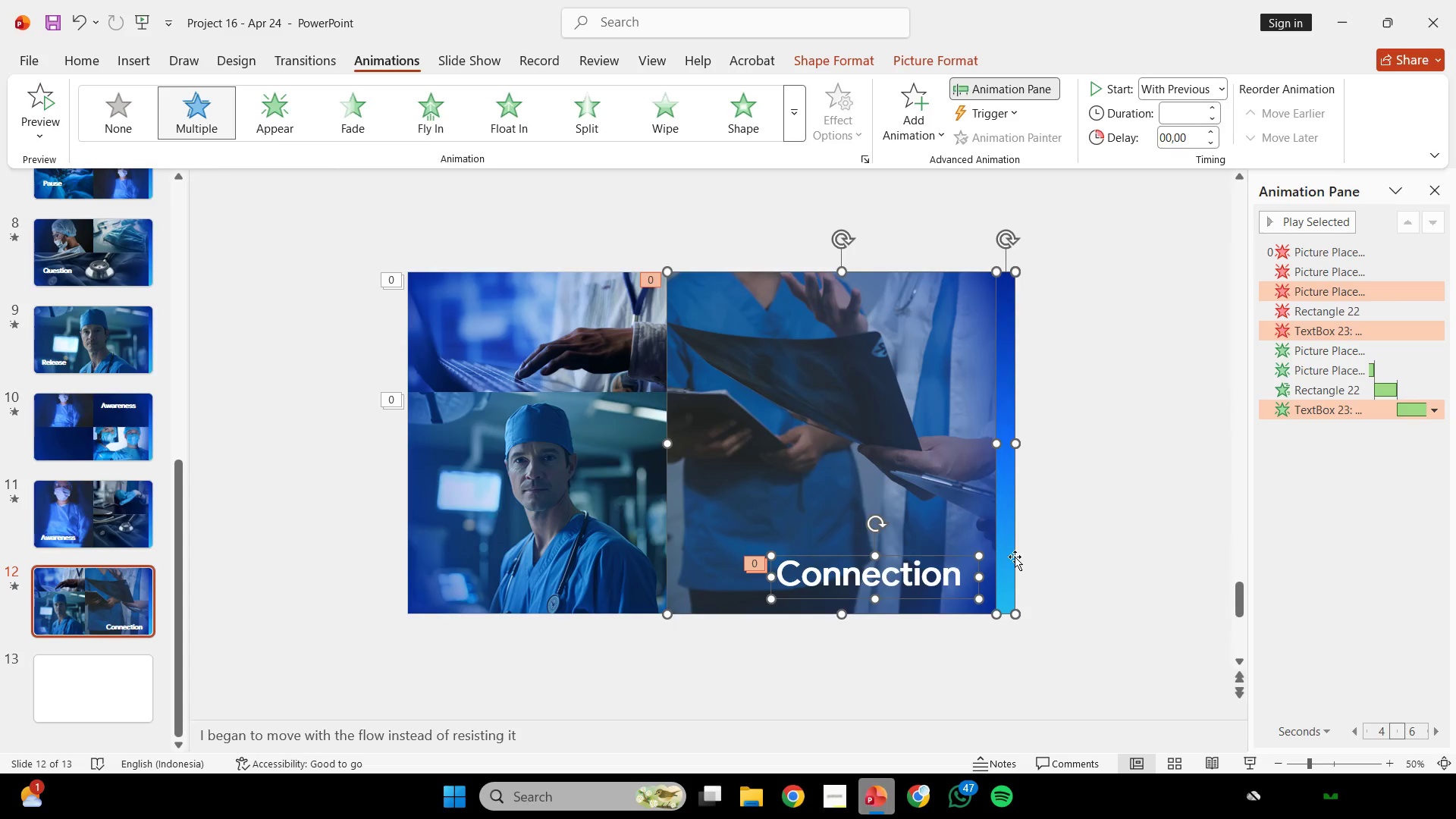 
hold_key(key=ShiftLeft, duration=5.88)
left_click_drag(start_coordinate=[1055, 539], to_coordinate=[734, 665])
 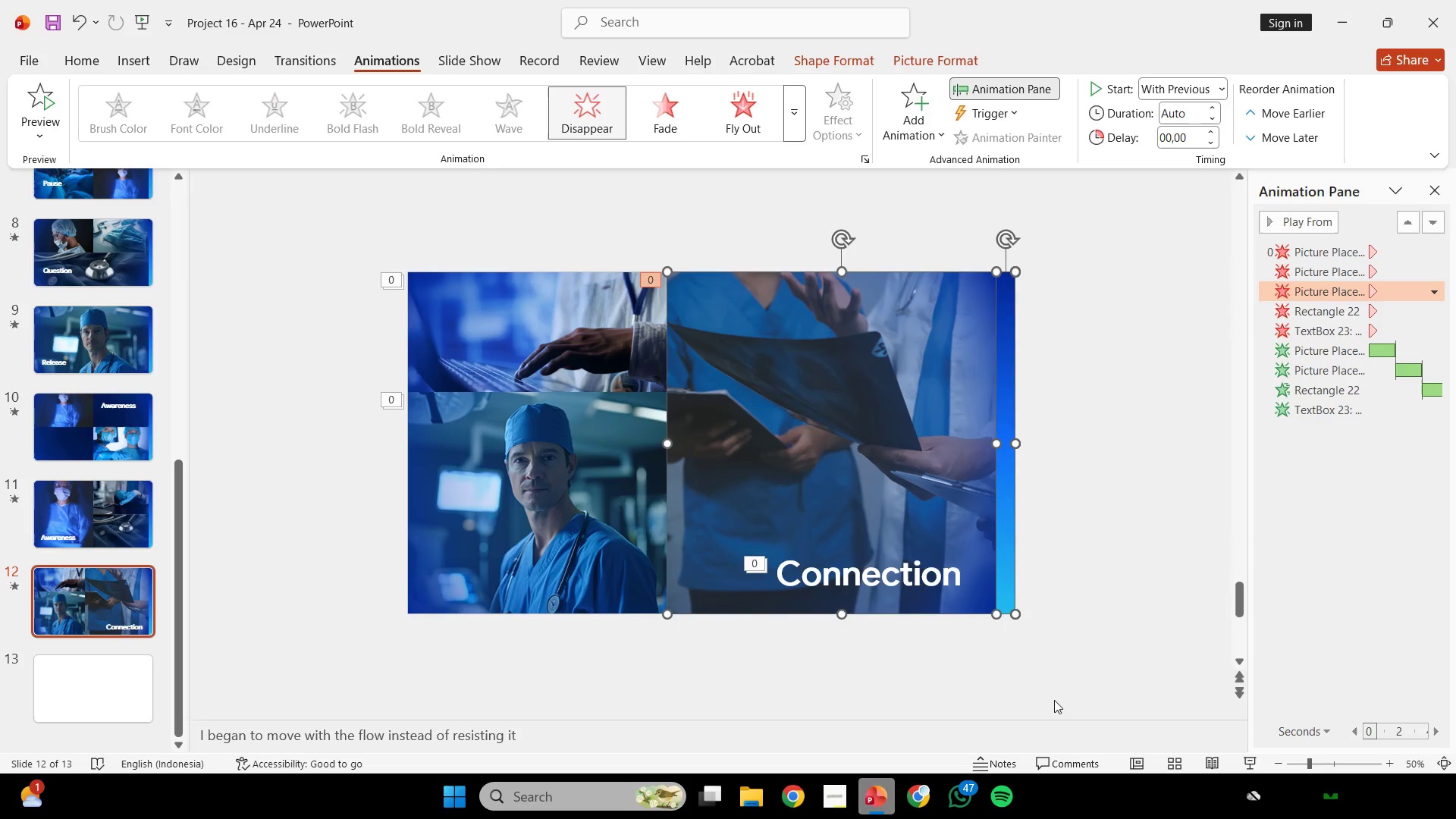 
left_click_drag(start_coordinate=[1059, 676], to_coordinate=[963, 243])
 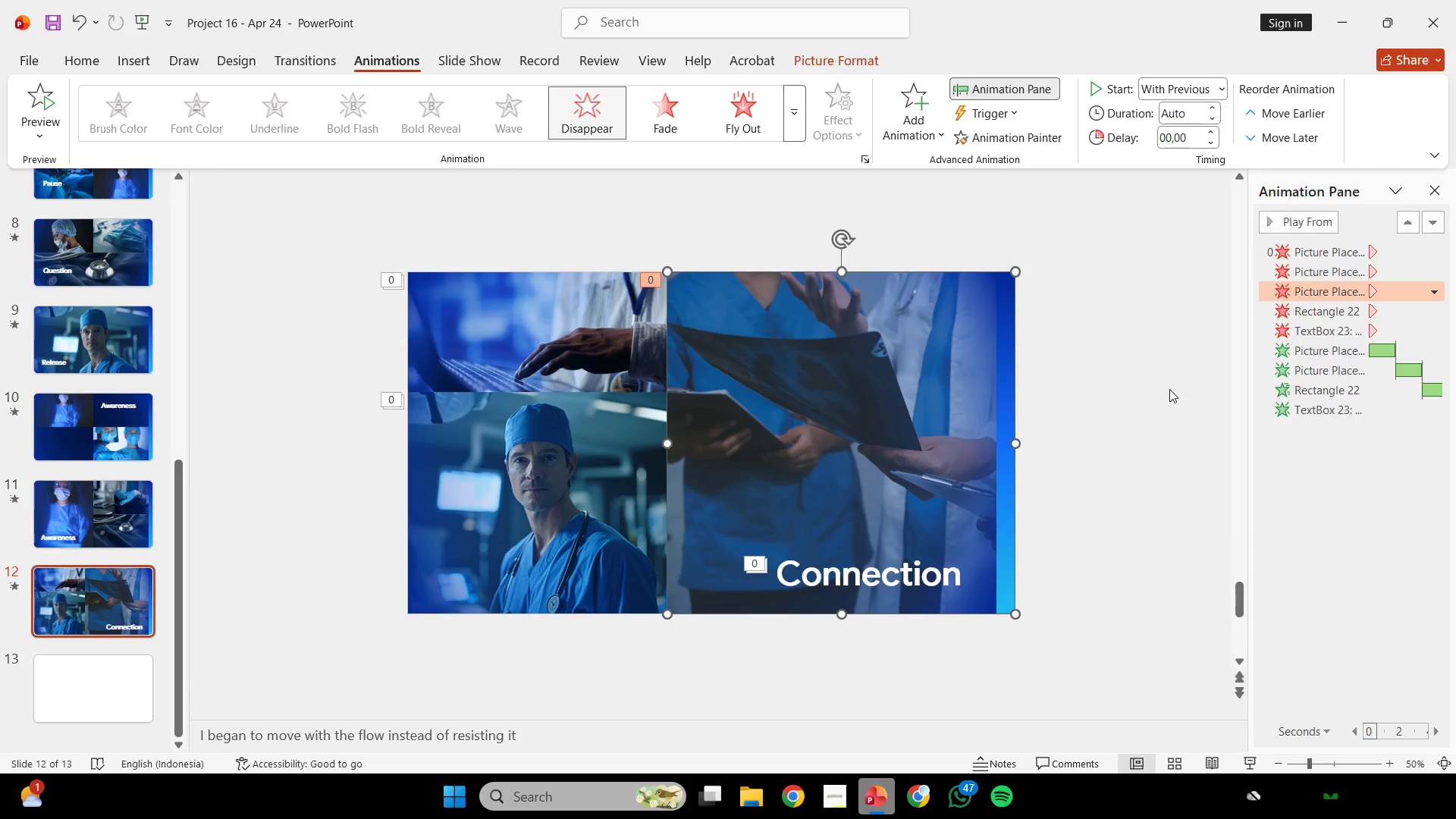 
wait(28.84)
 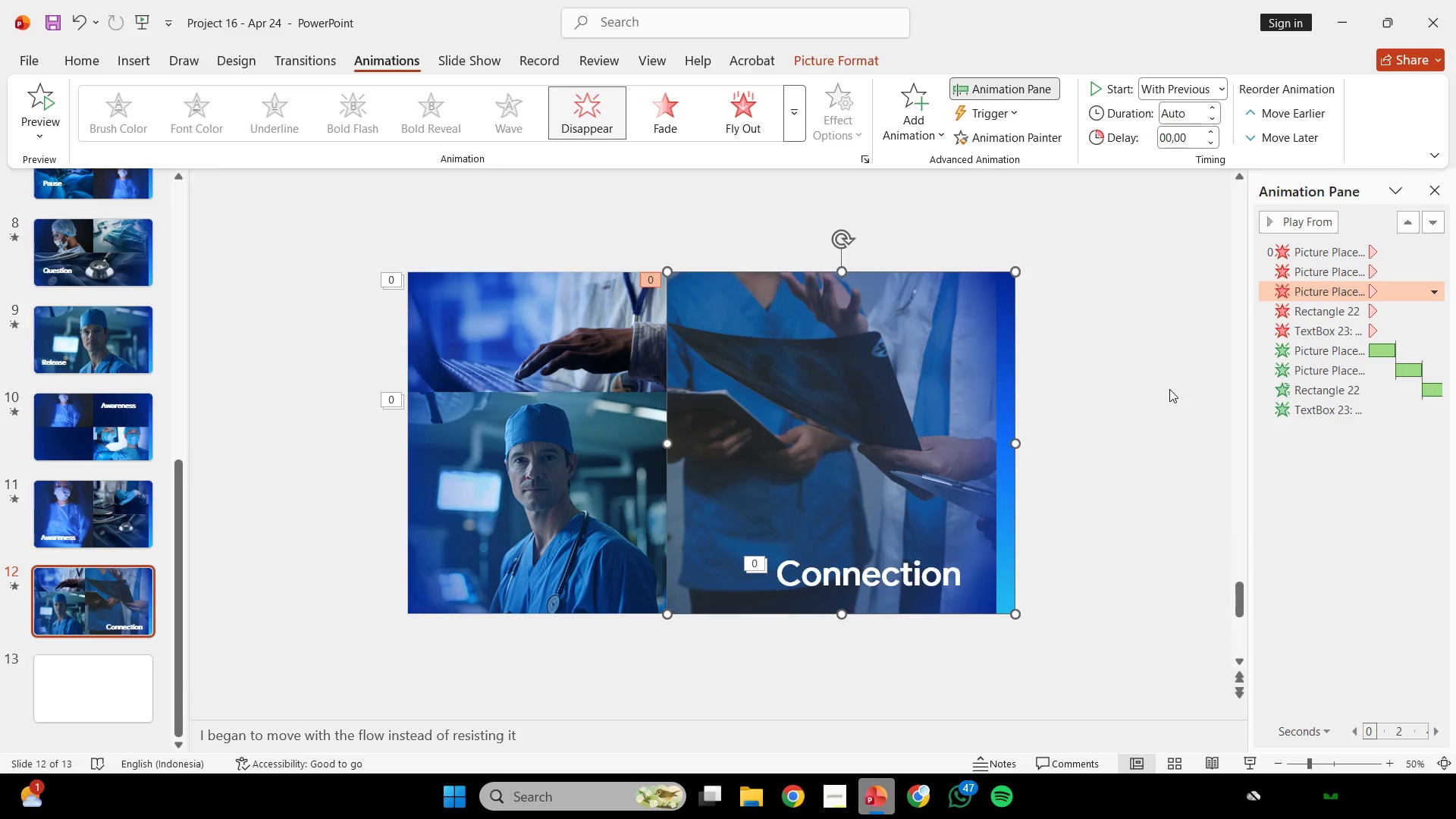 
left_click([920, 96])
 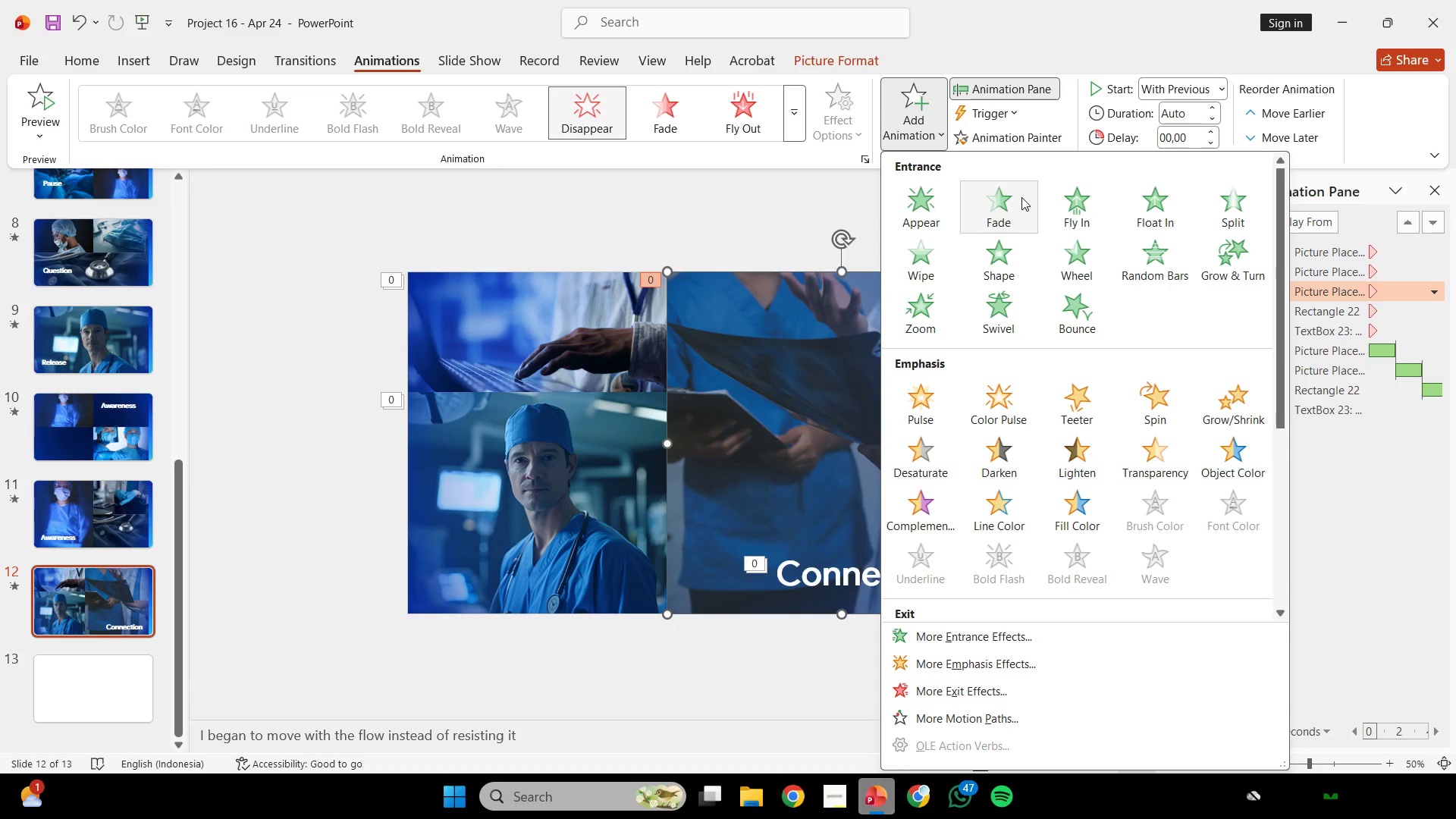 
left_click([1021, 197])
 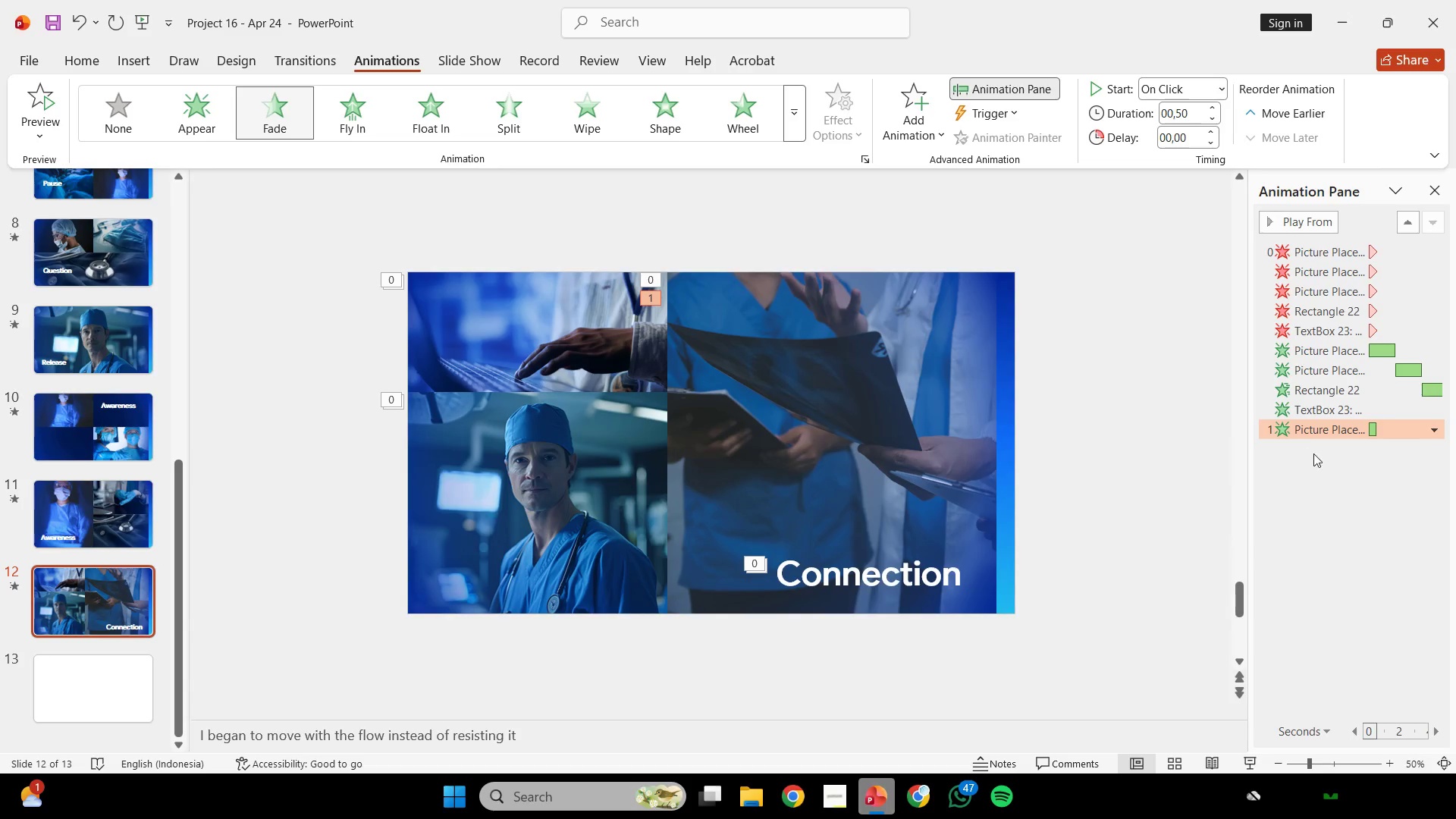 
left_click_drag(start_coordinate=[1323, 430], to_coordinate=[1329, 387])
 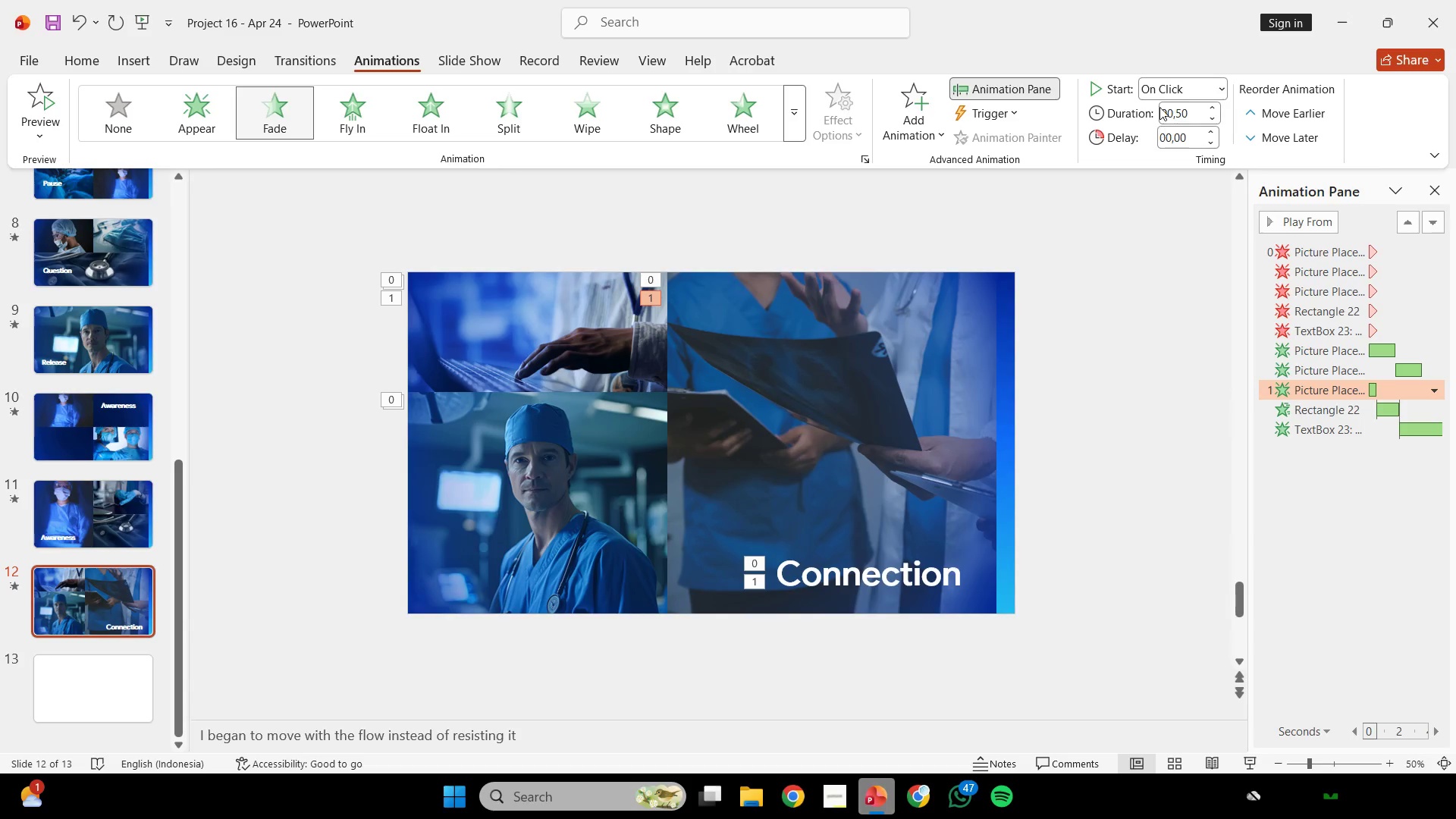 
left_click([1159, 87])
 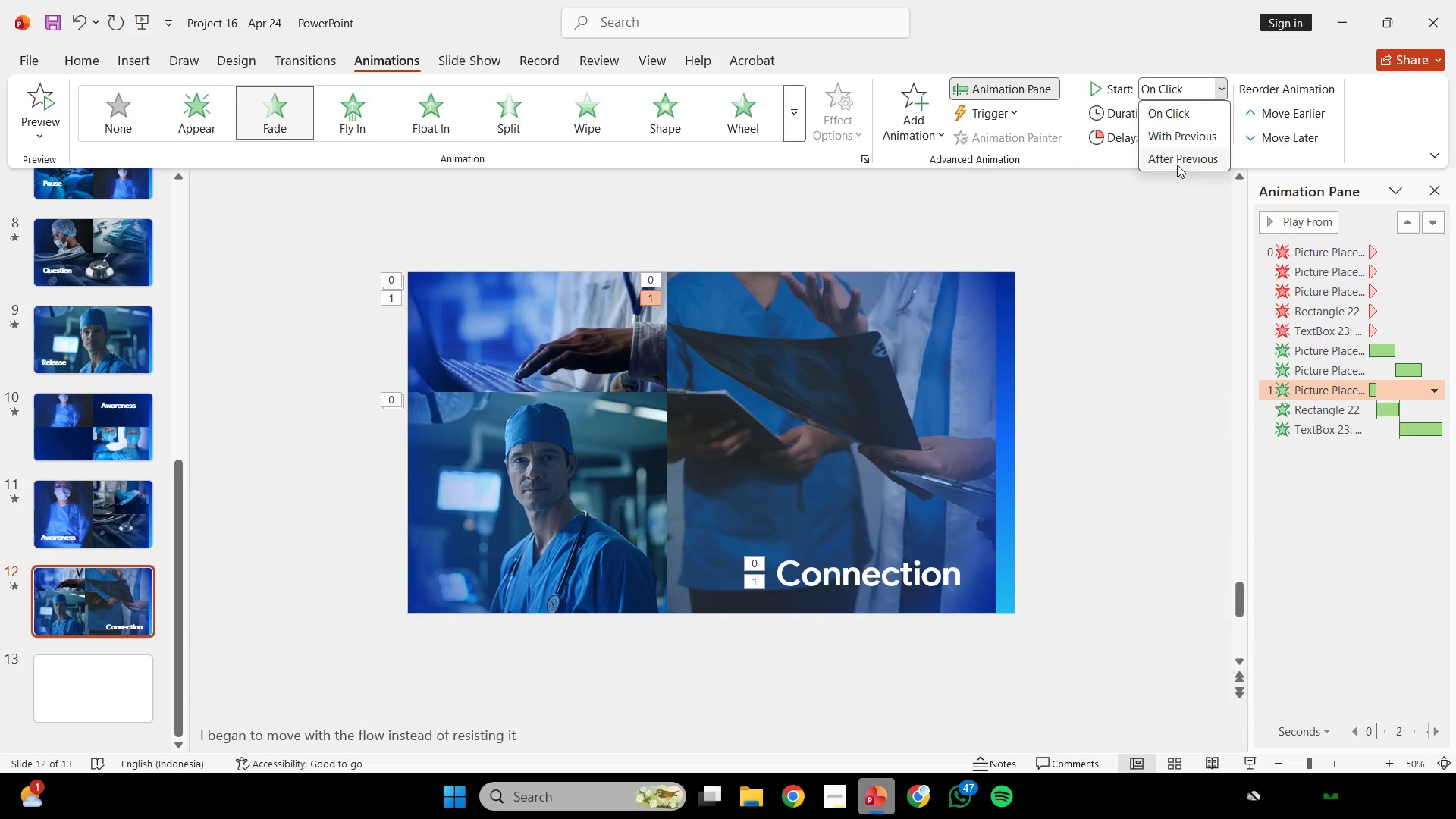 
left_click([1177, 162])
 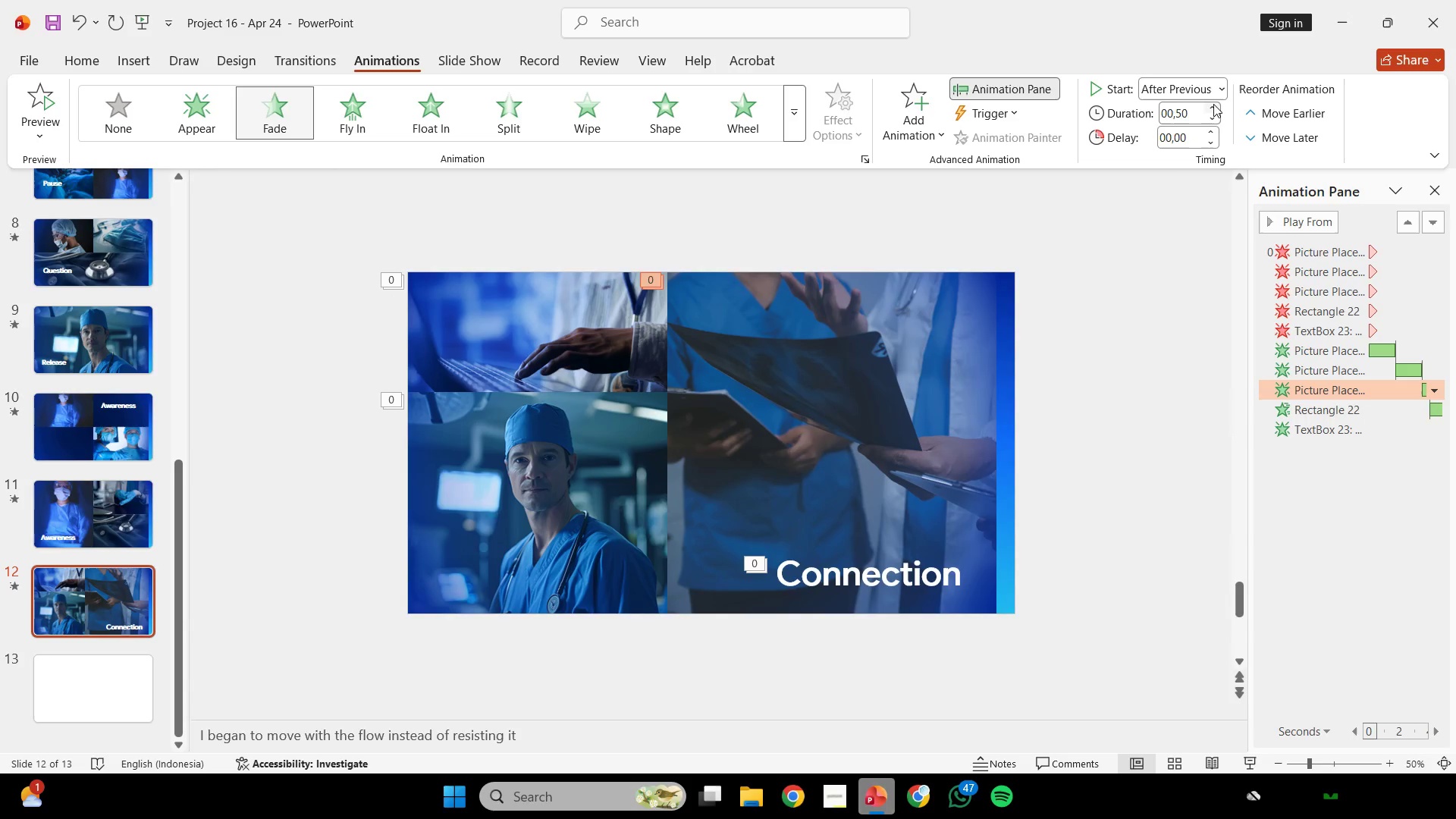 
double_click([1213, 104])
 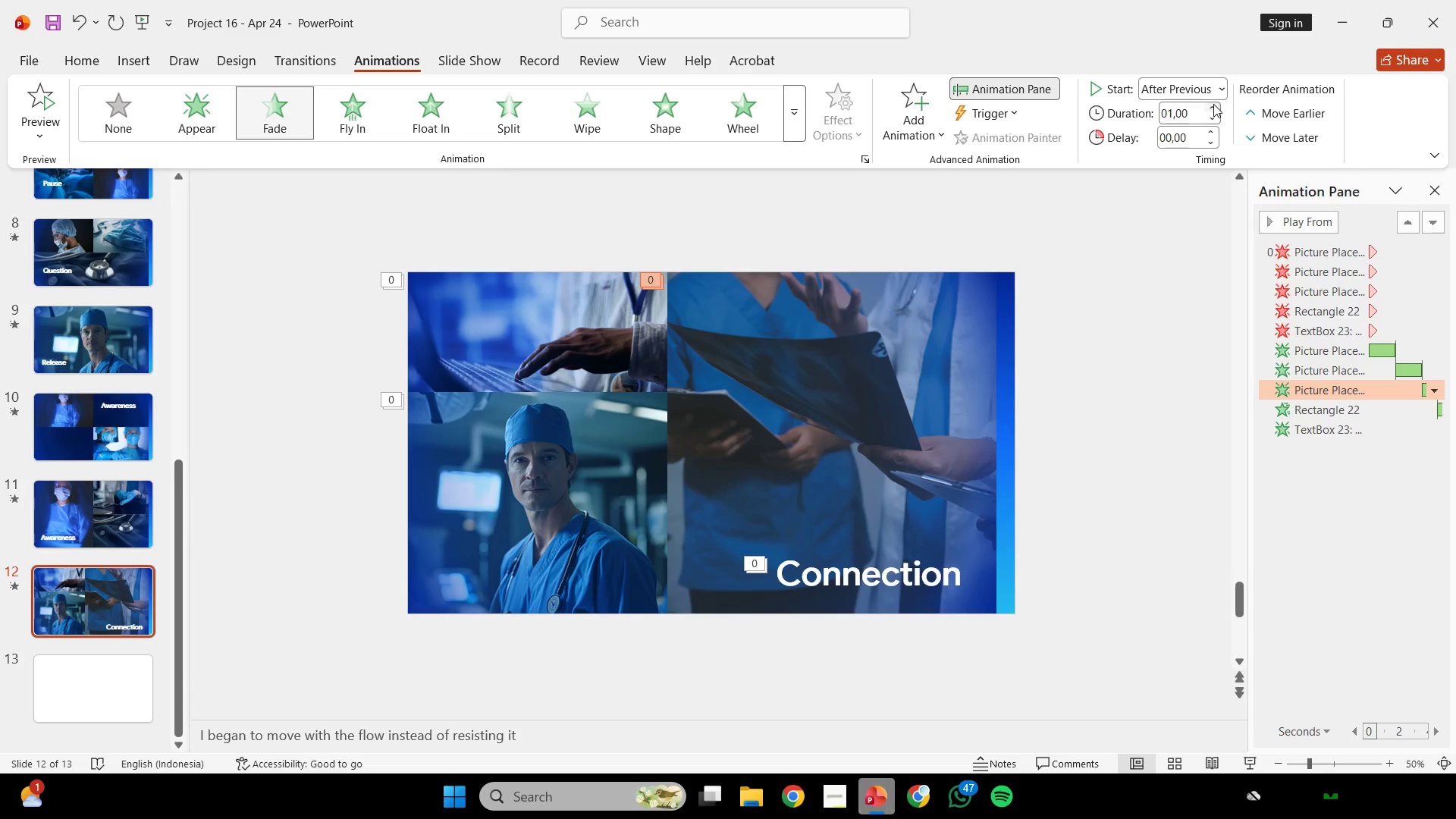 
triple_click([1213, 104])
 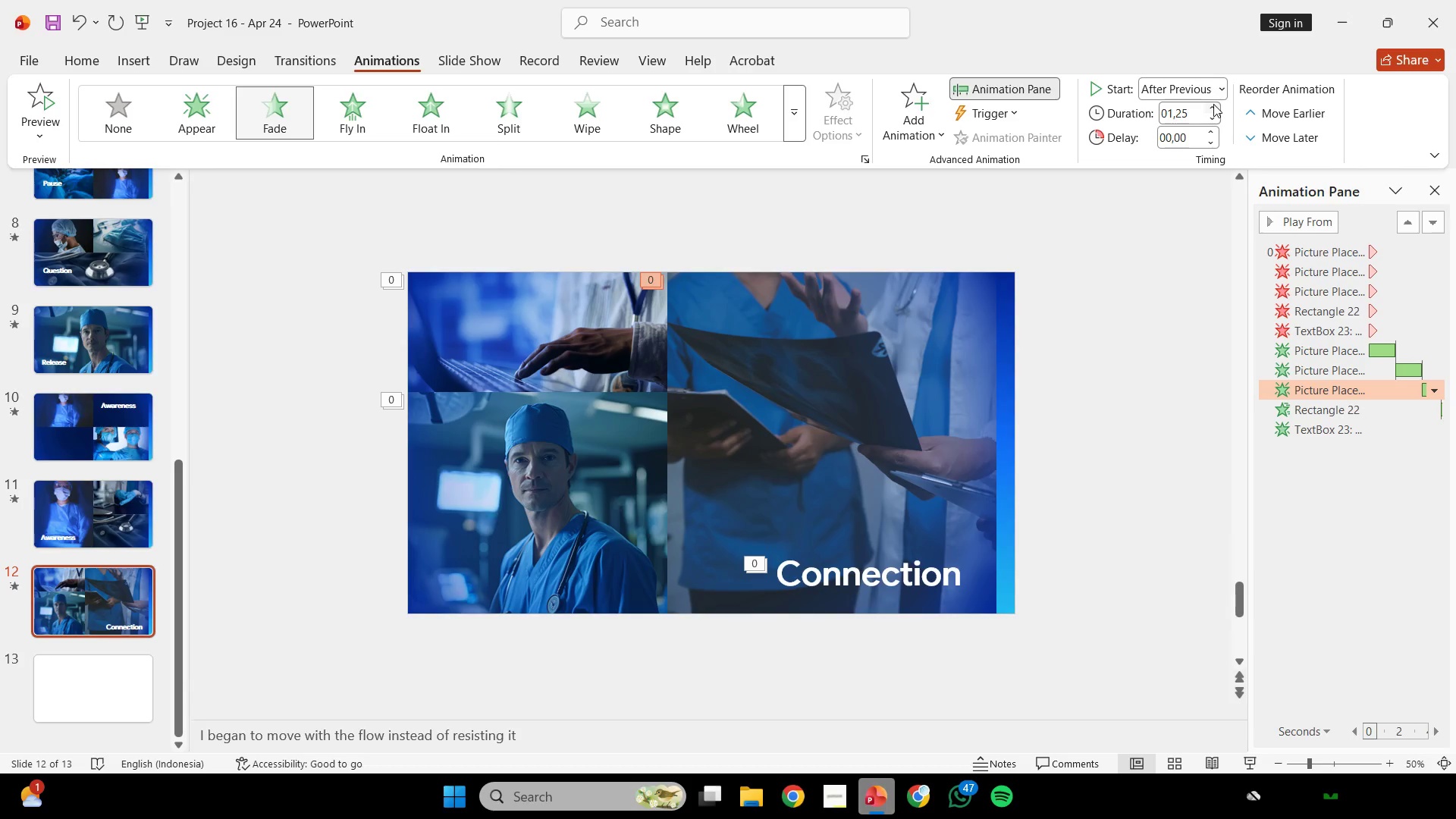 
triple_click([1213, 104])
 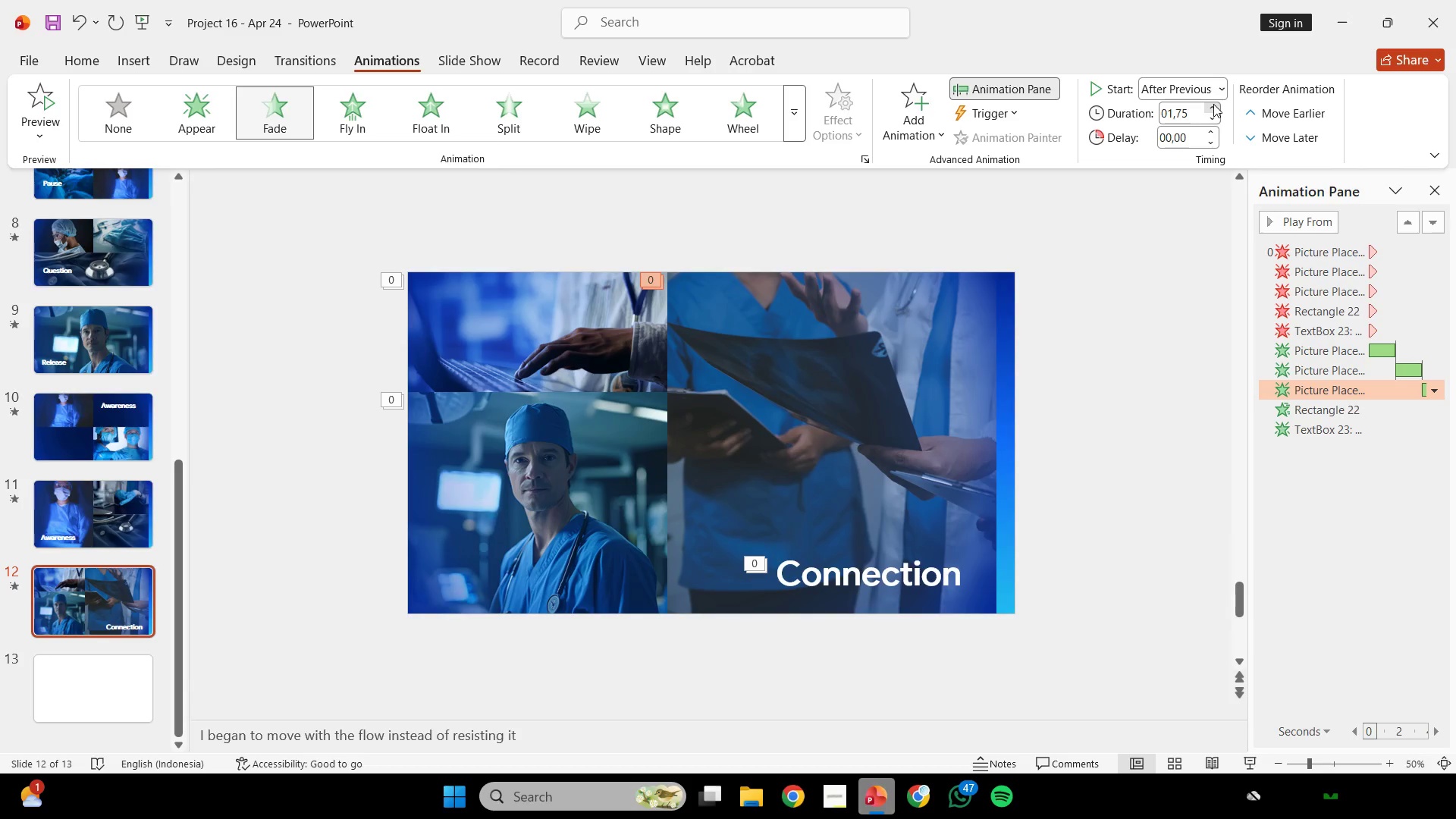 
double_click([1213, 104])
 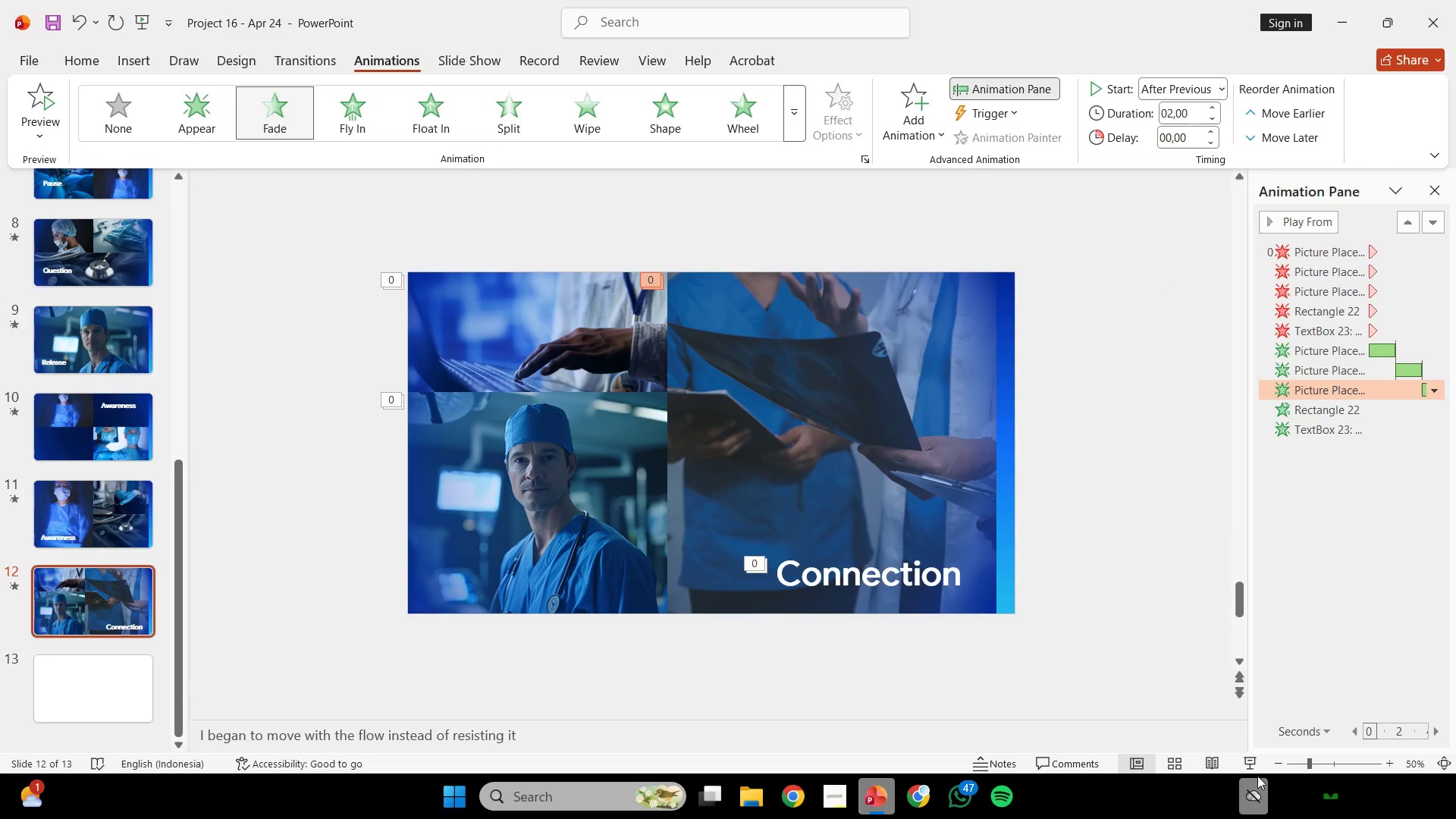 
left_click([1258, 762])
 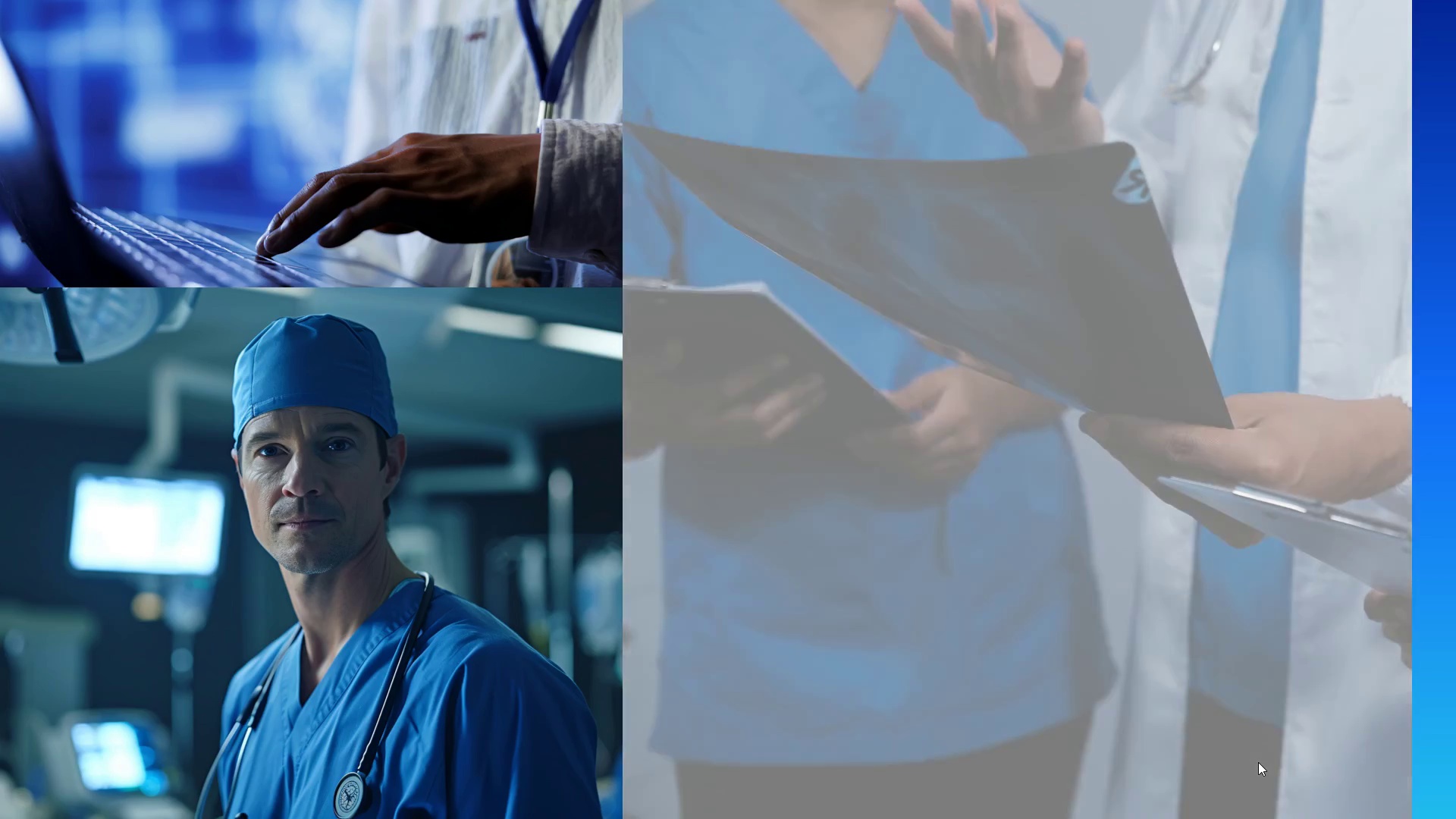 
wait(10.25)
 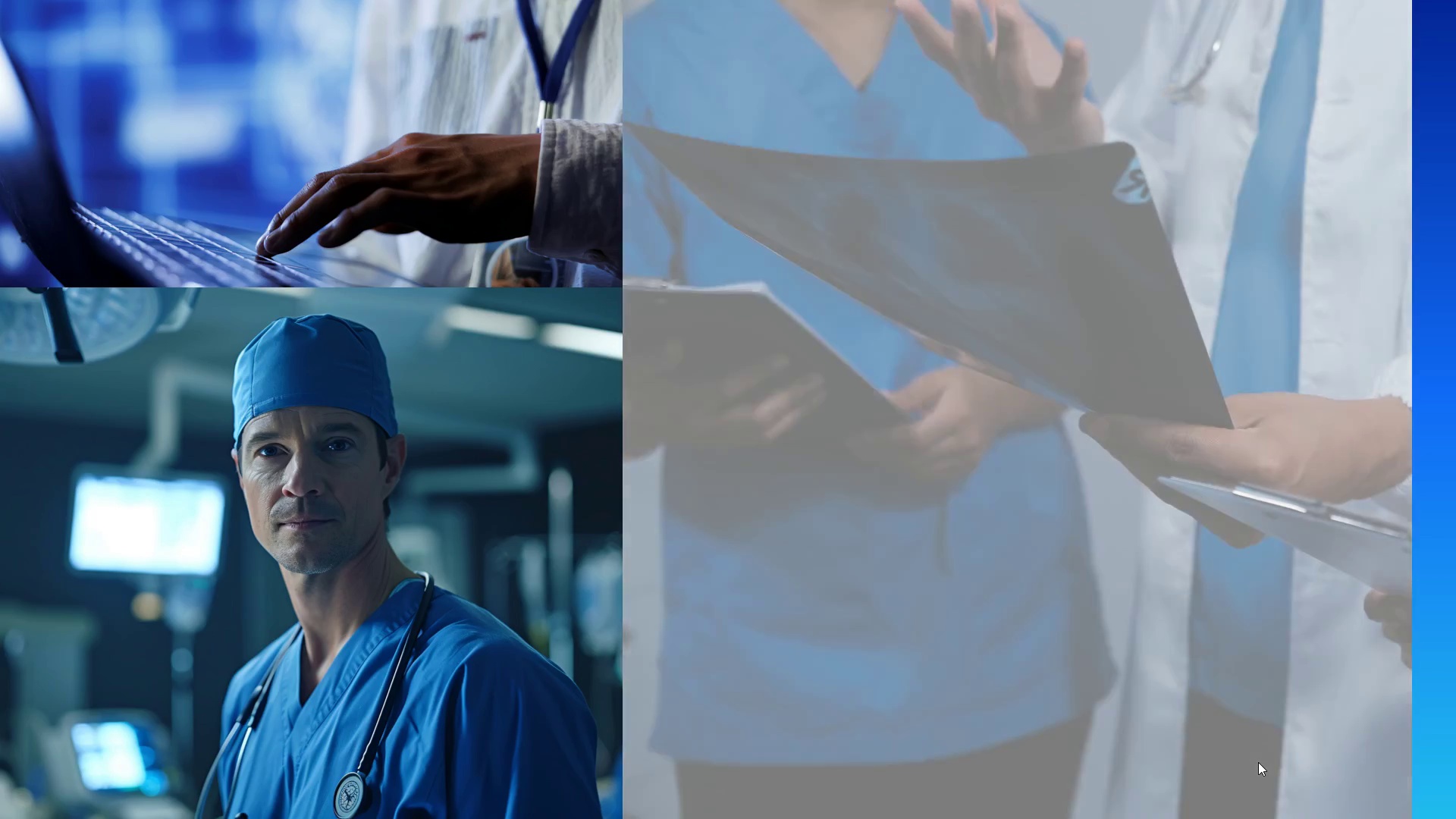 
key(Escape)
 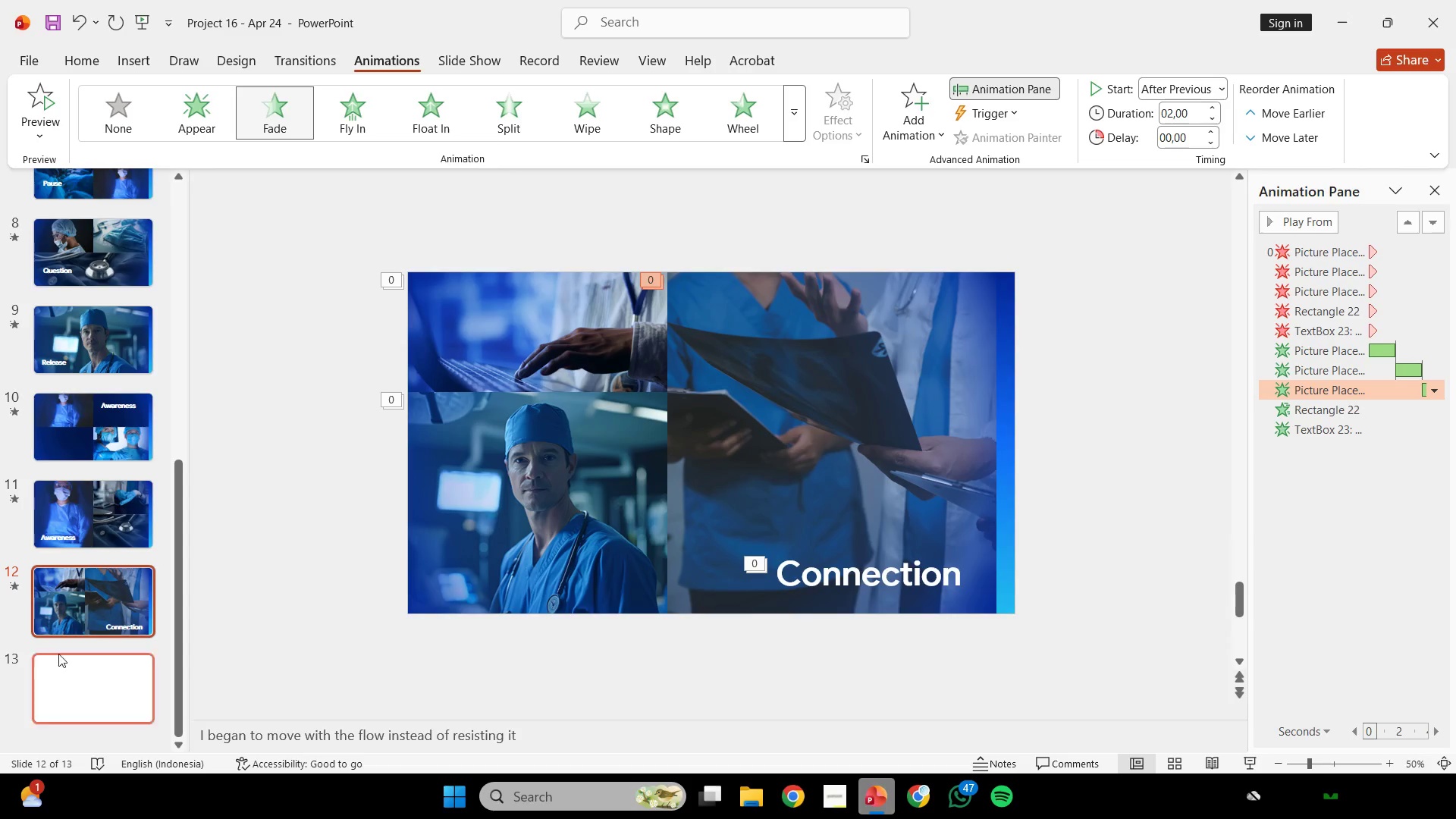 
scroll: coordinate [61, 616], scroll_direction: up, amount: 34.0
 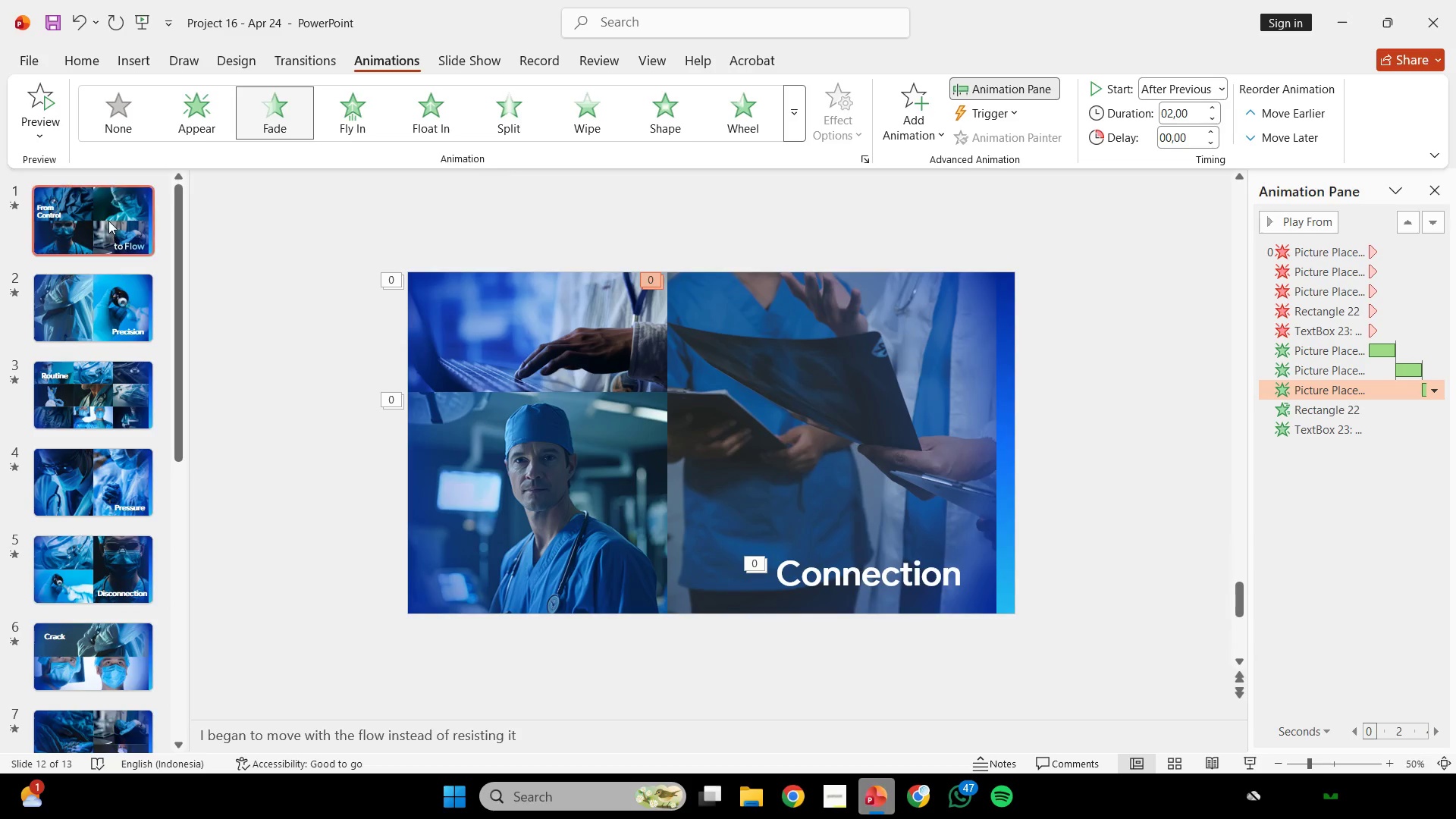 
left_click([108, 221])
 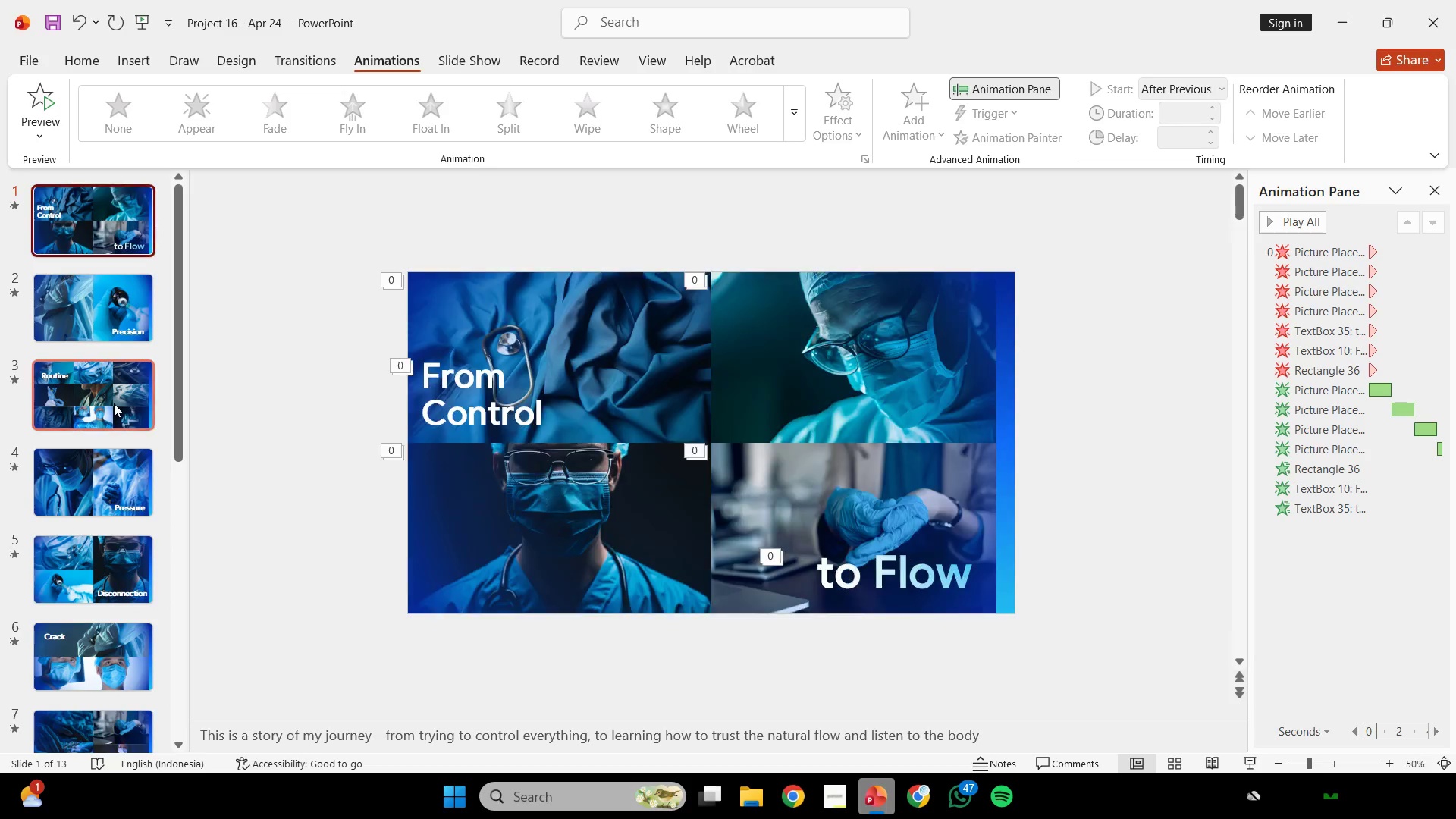 
scroll: coordinate [114, 403], scroll_direction: down, amount: 12.0
 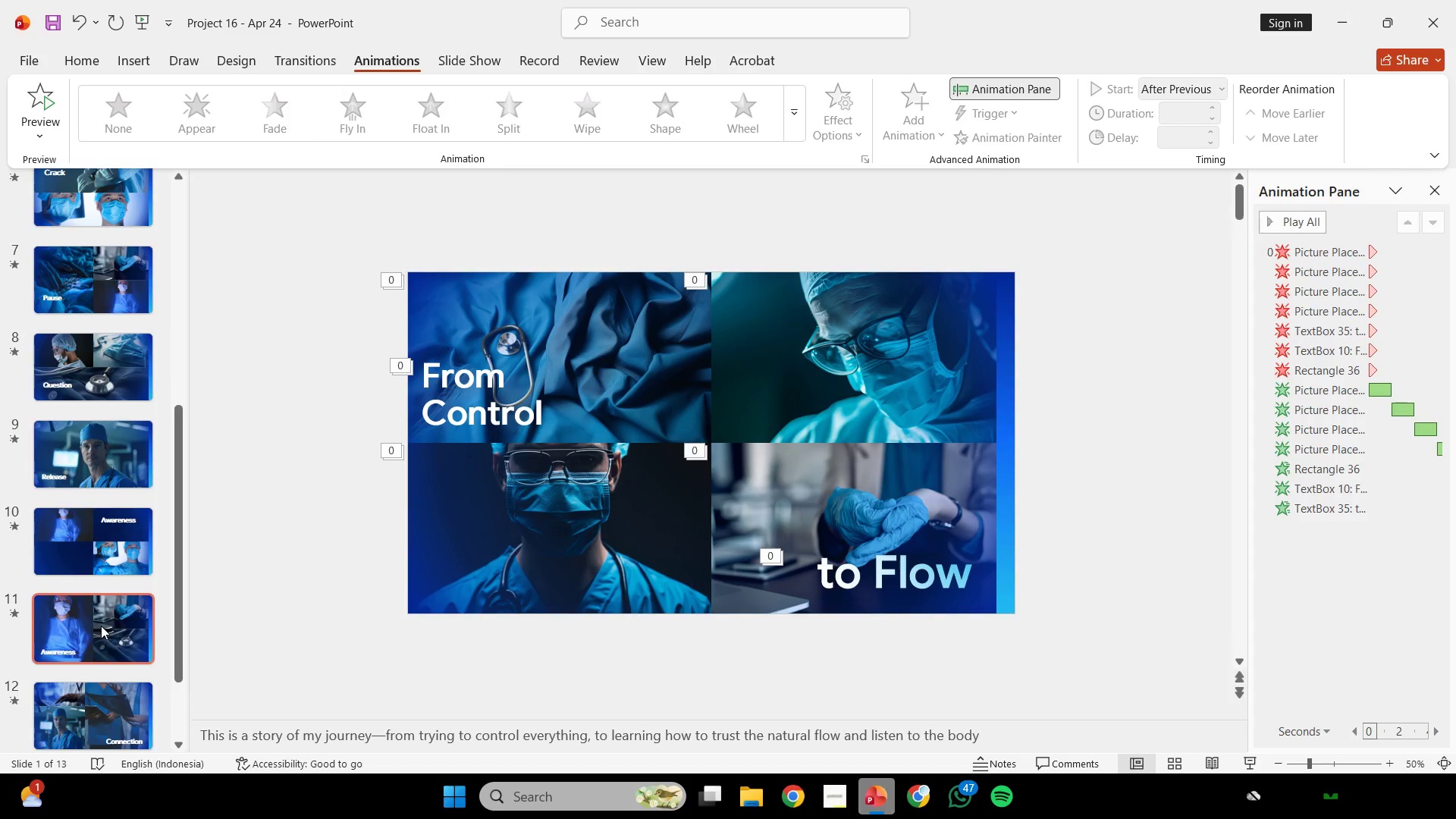 
hold_key(key=ShiftLeft, duration=0.52)
left_click([101, 626])
 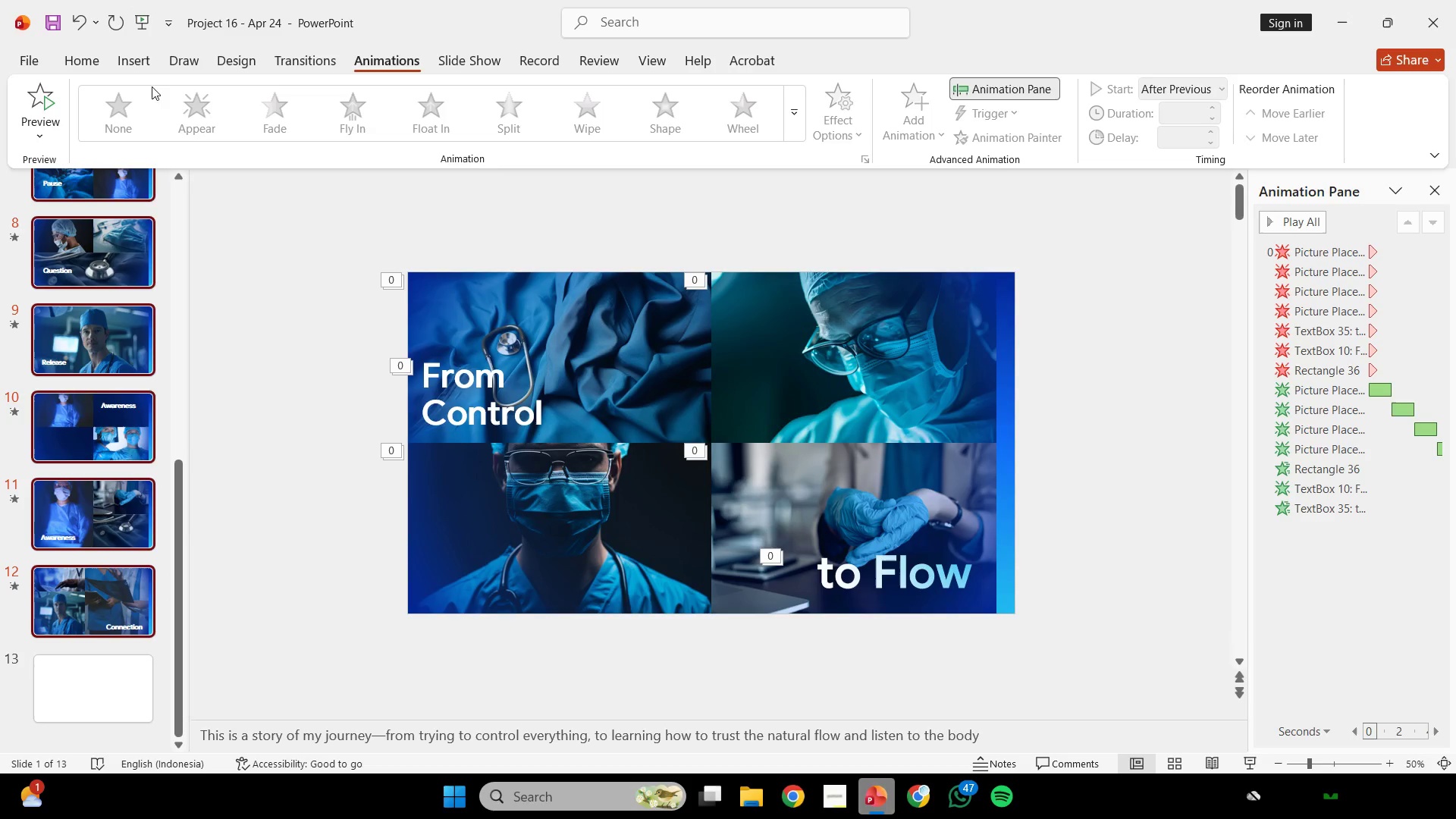 
scroll: coordinate [101, 626], scroll_direction: down, amount: 3.0
 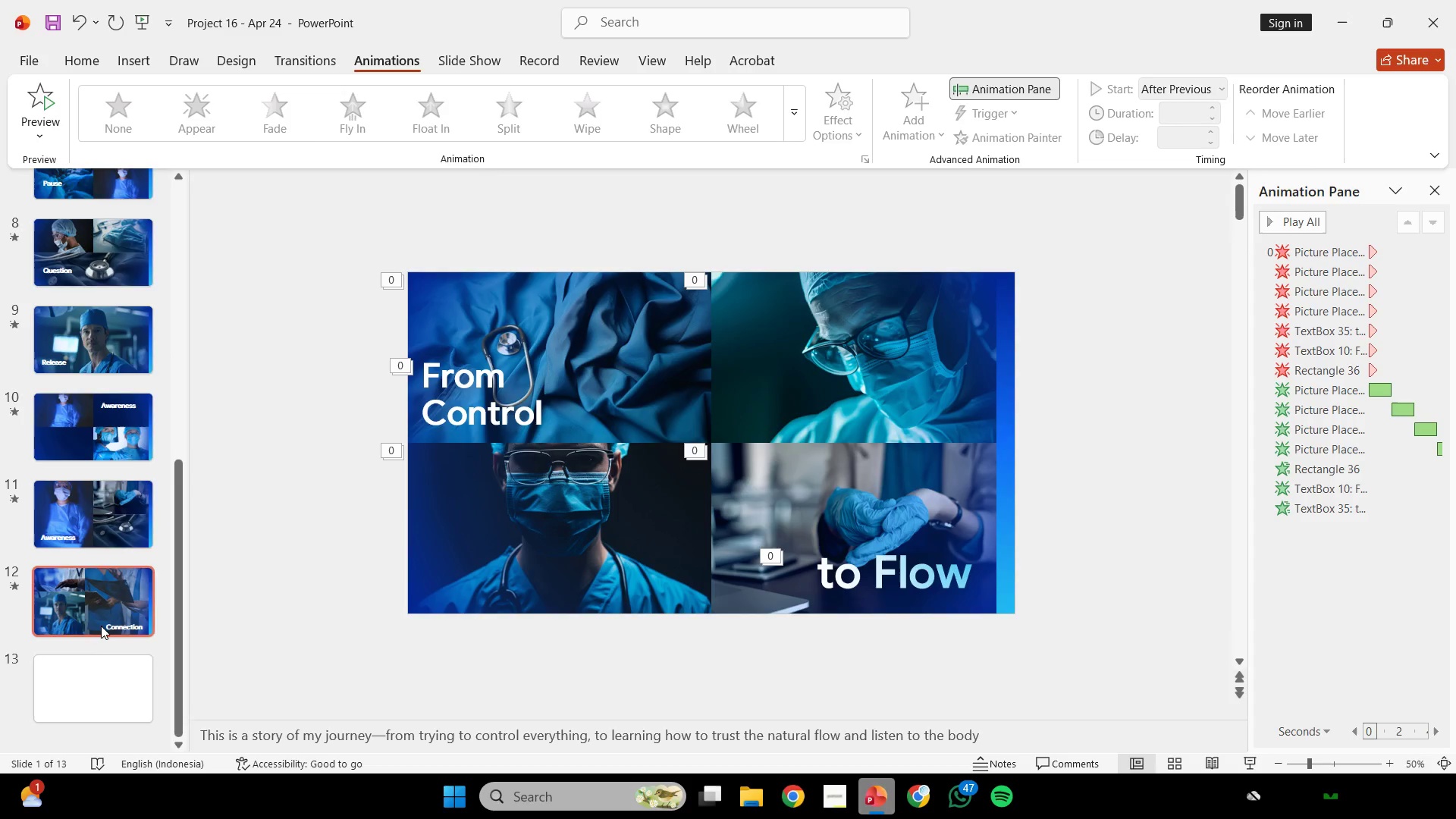 
left_click([100, 55])
 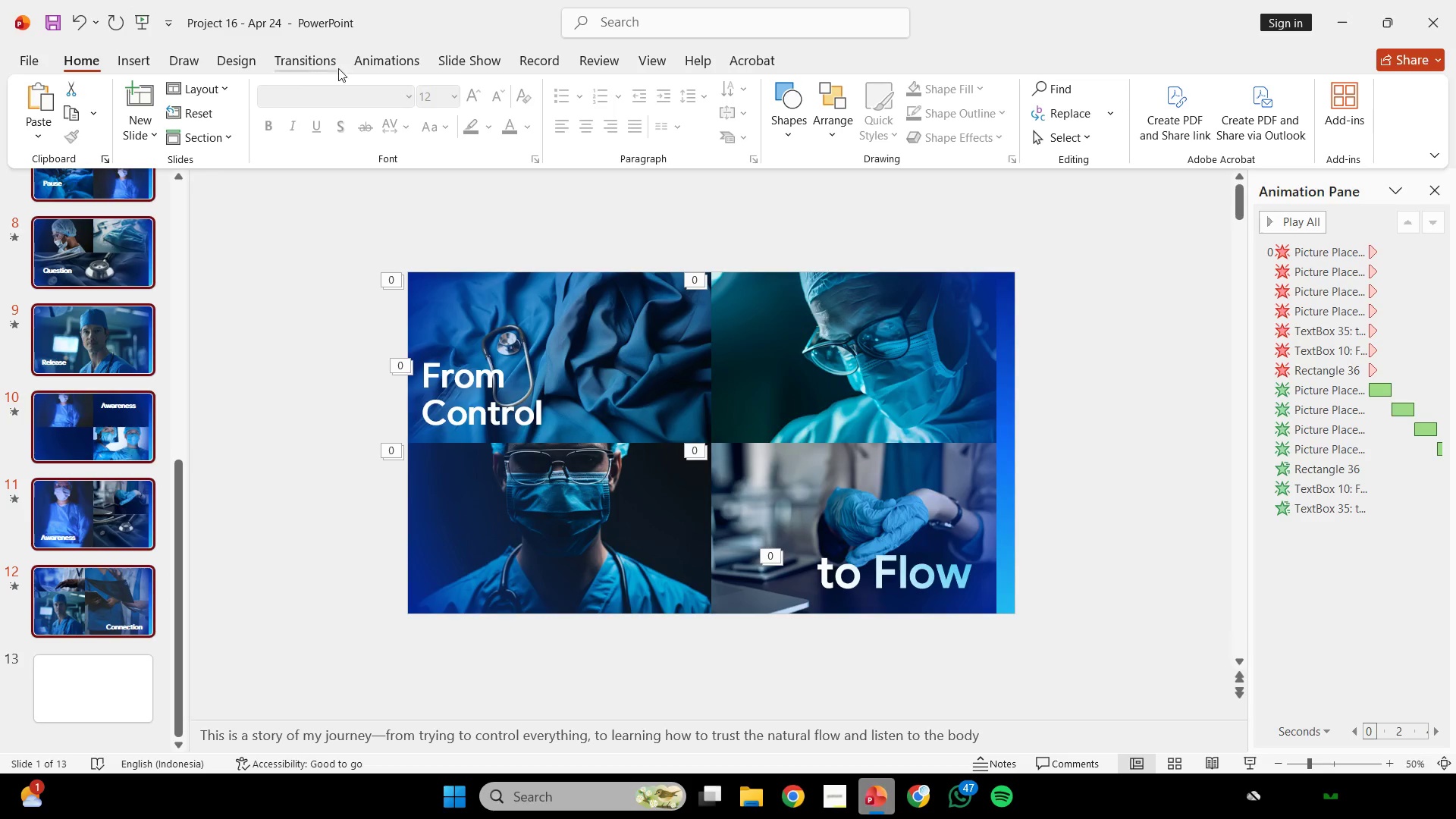 
left_click([368, 52])
 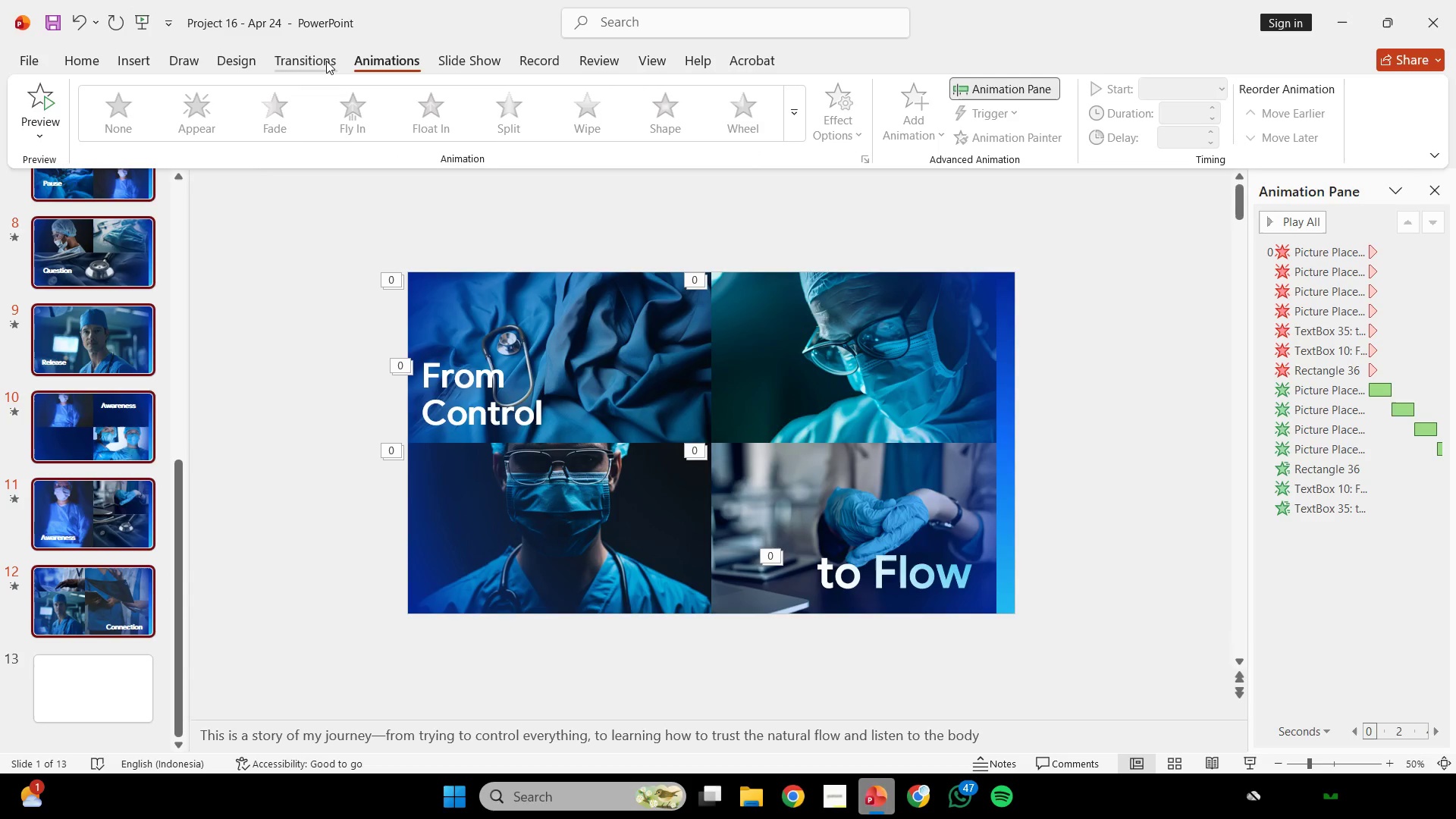 
left_click([326, 61])
 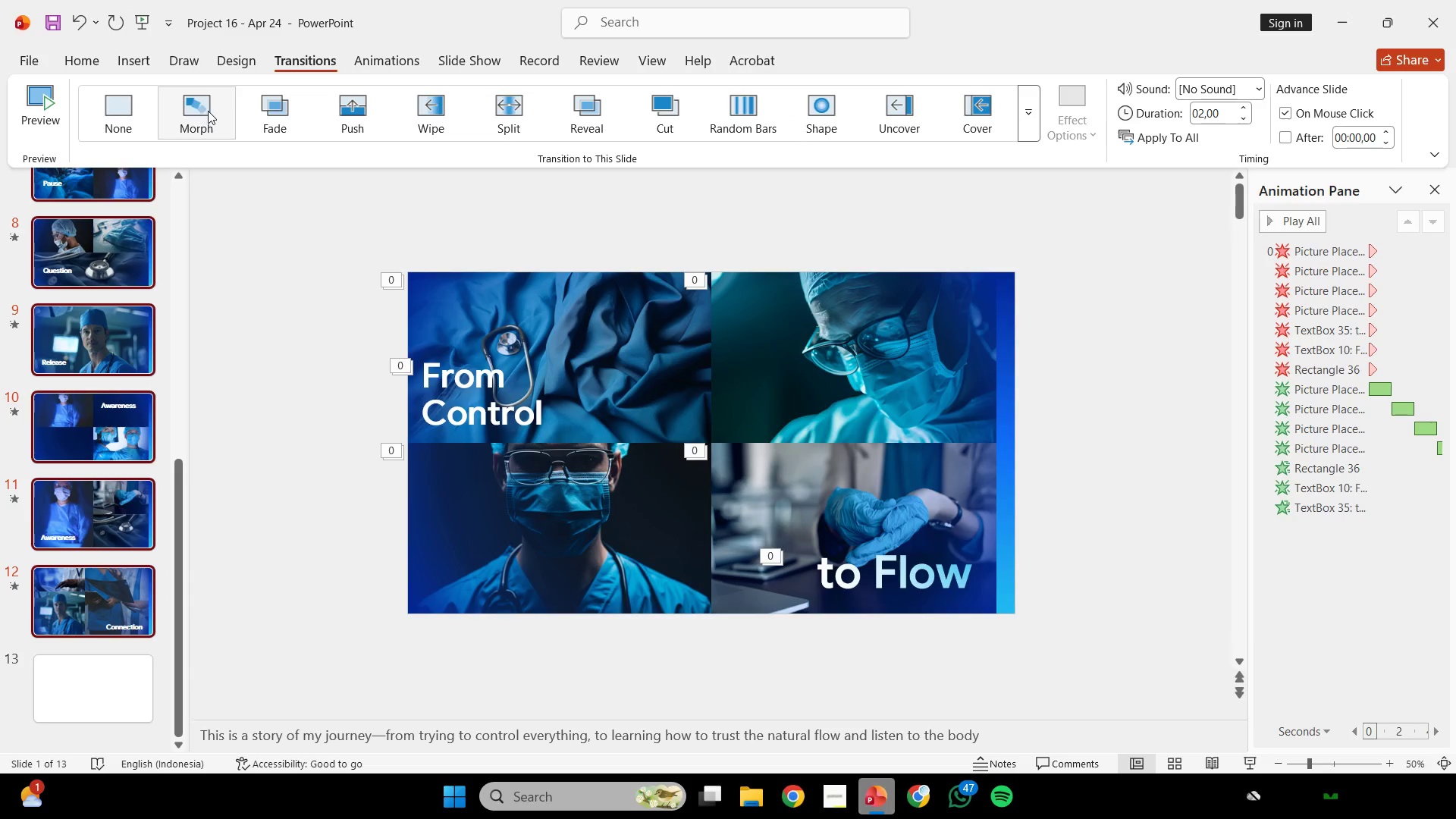 
left_click([208, 111])
 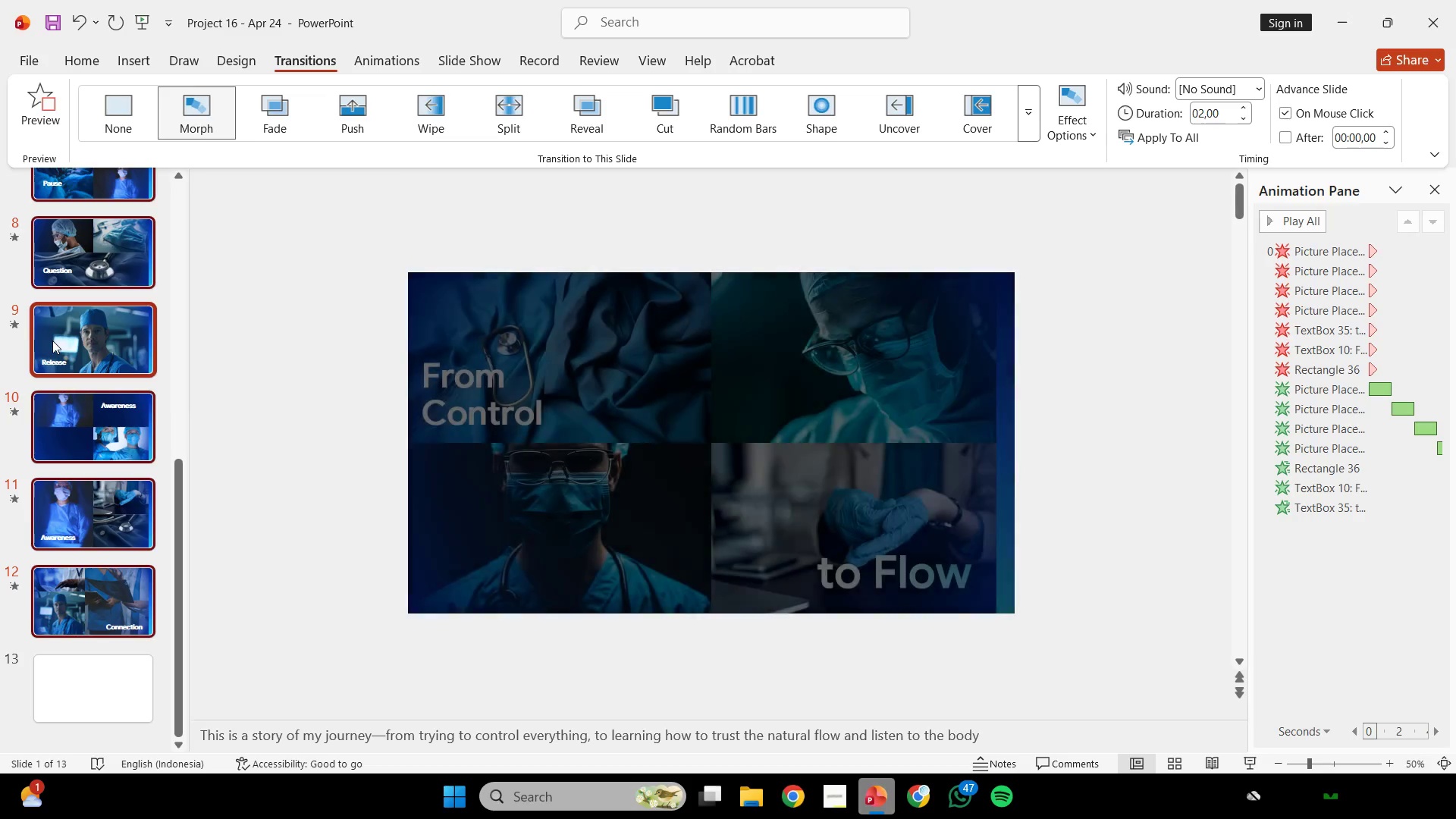 
scroll: coordinate [52, 340], scroll_direction: up, amount: 47.0
 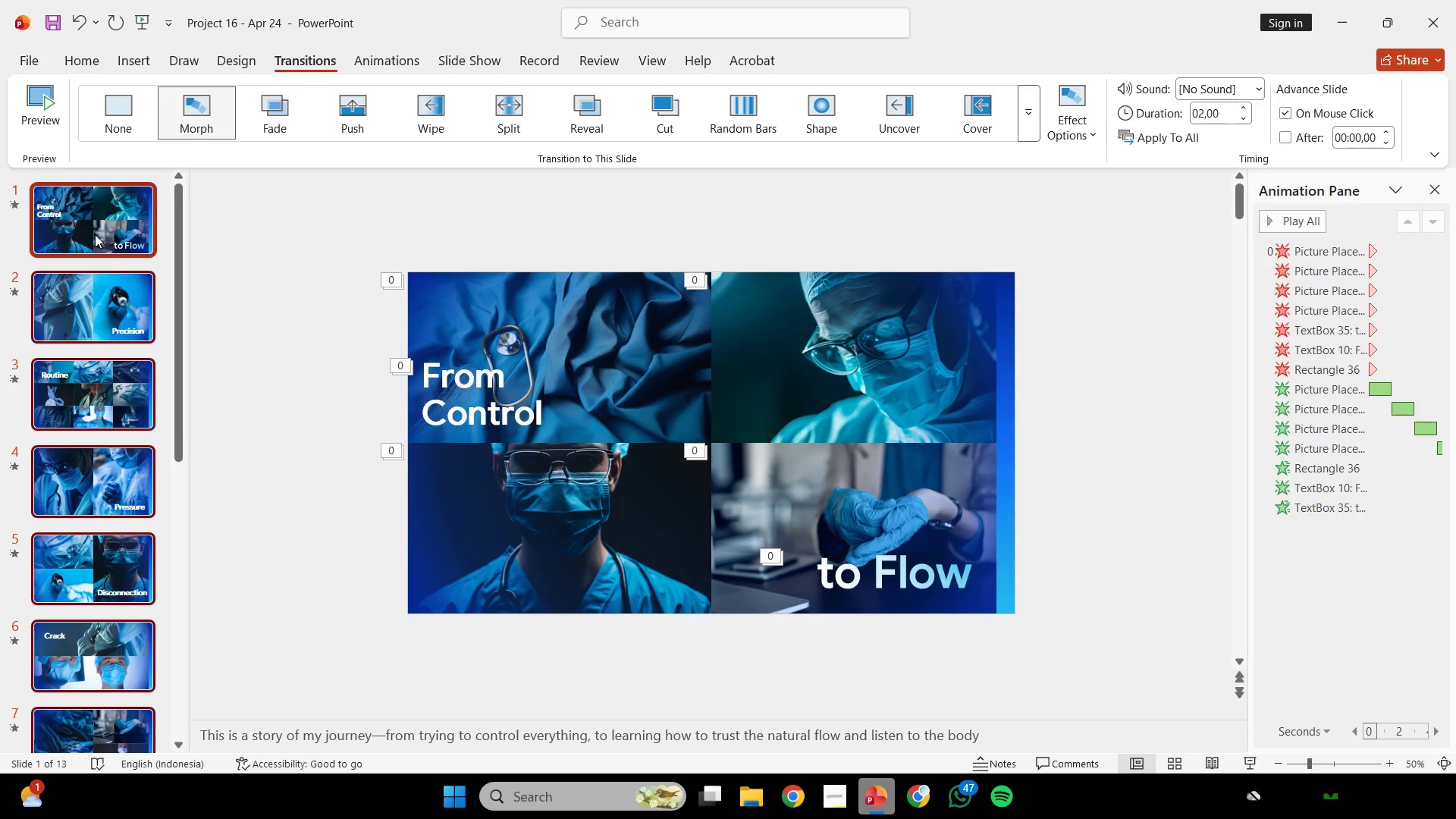 
left_click([95, 234])
 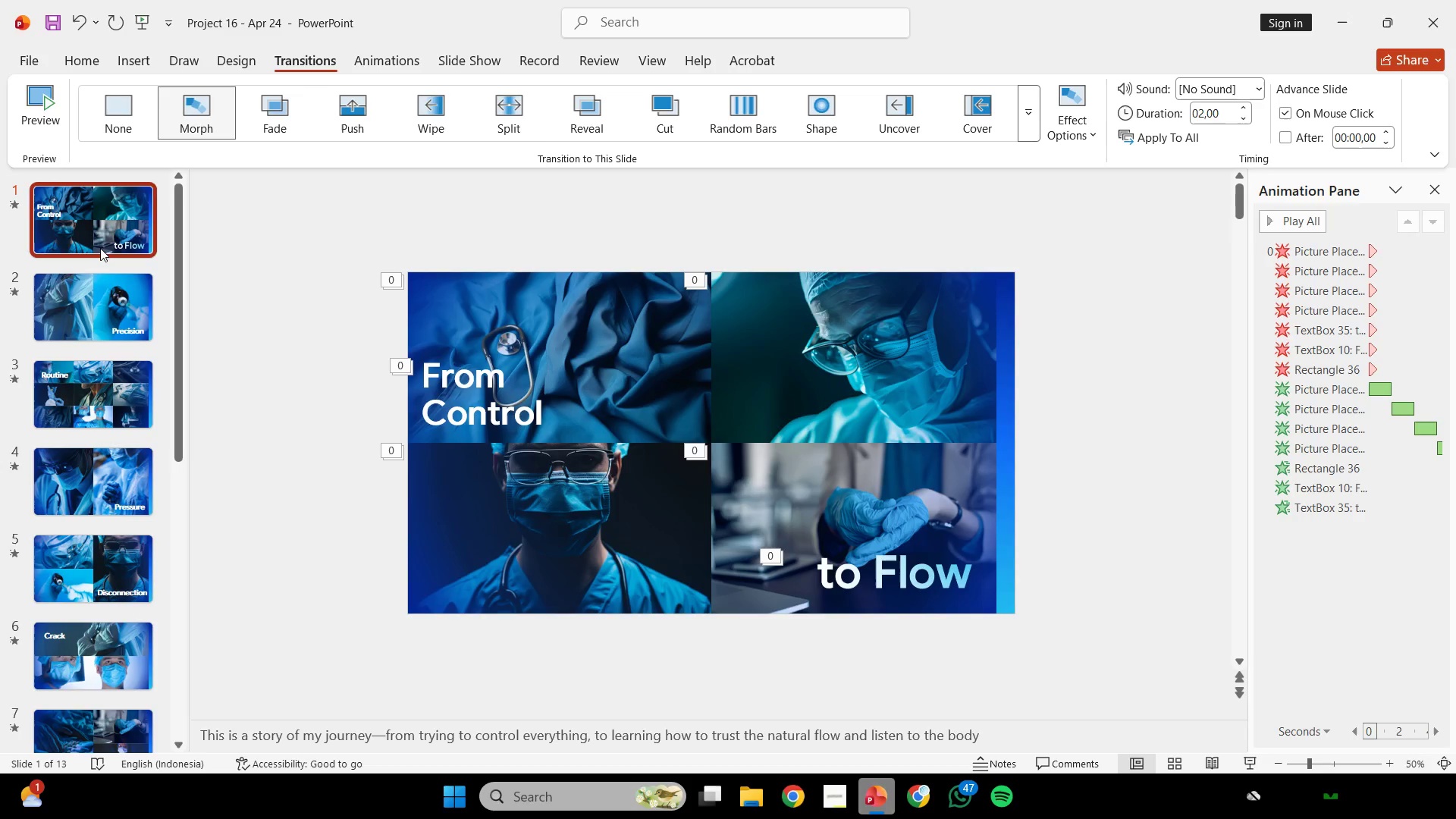 
left_click([100, 248])
 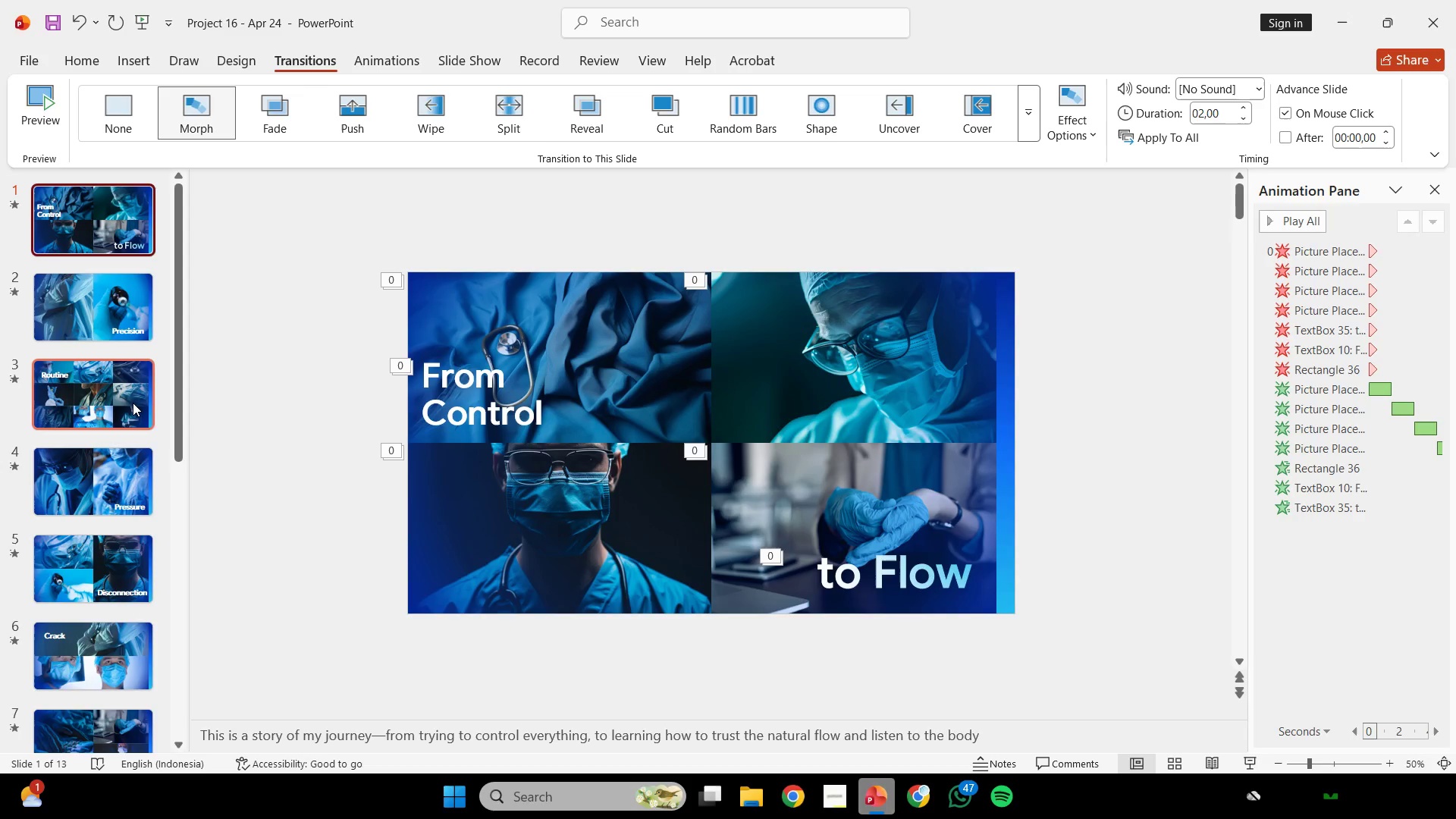 
right_click([133, 403])
 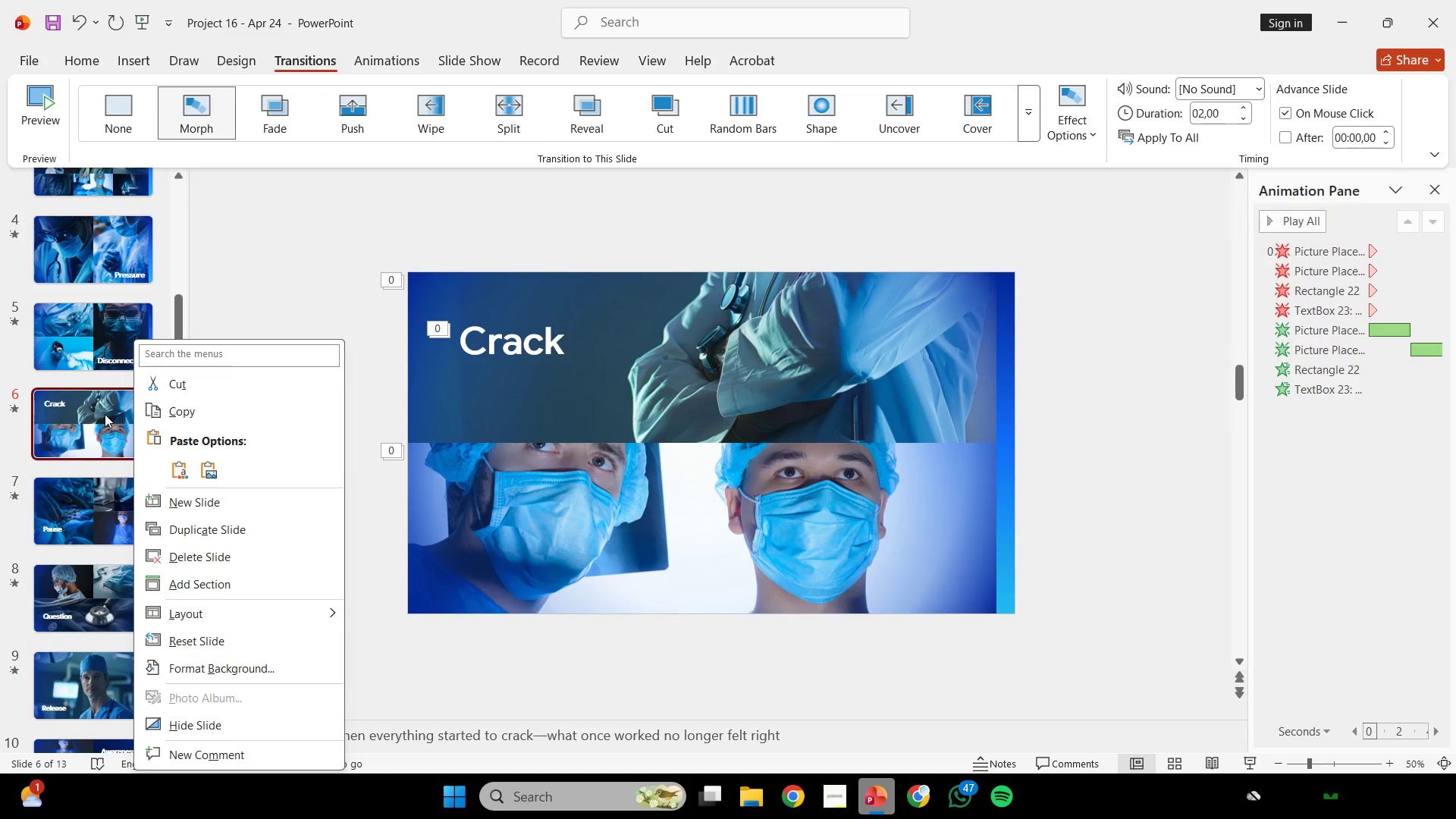 
scroll: coordinate [133, 403], scroll_direction: down, amount: 6.0
 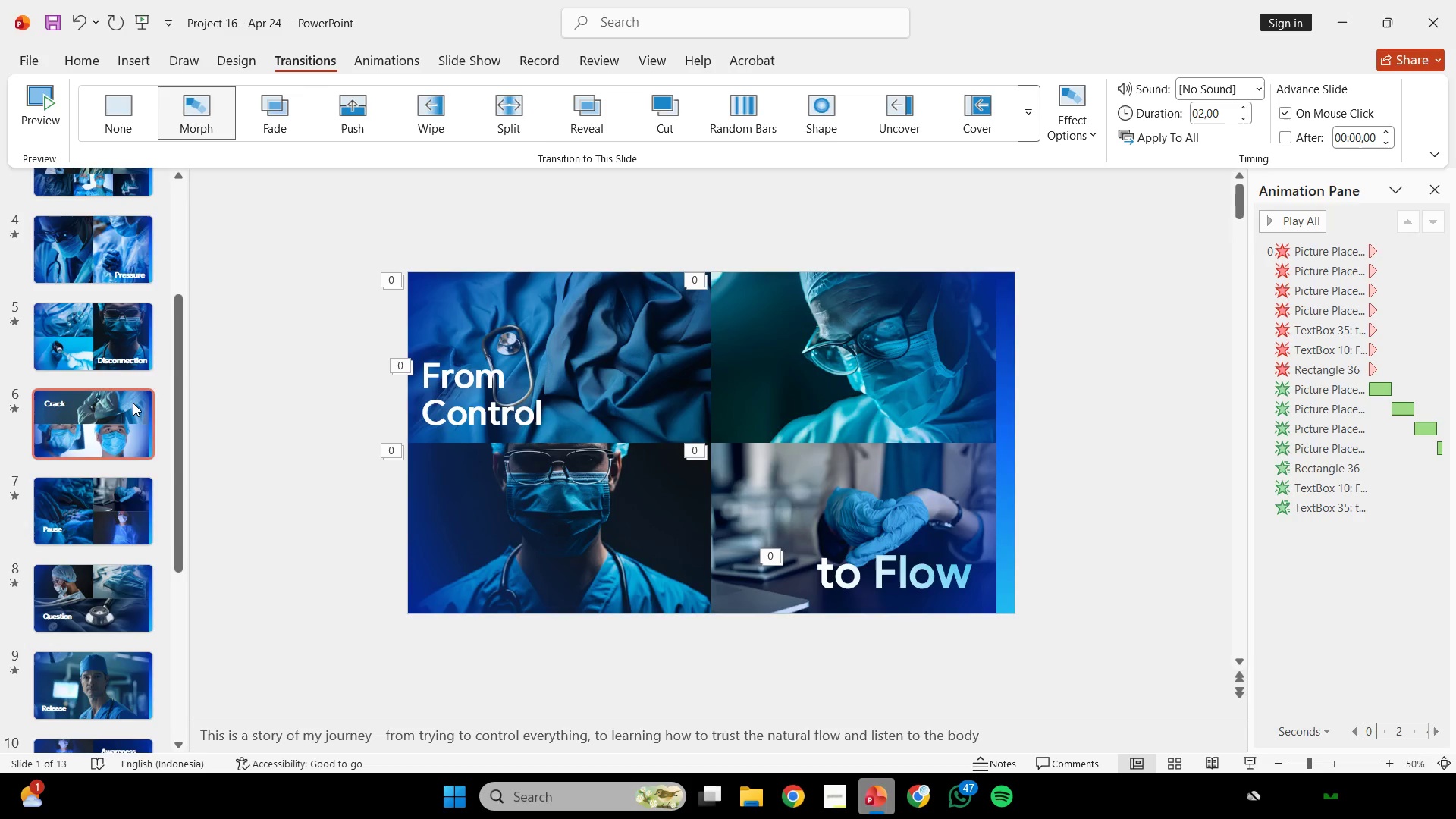 
left_click([104, 413])
 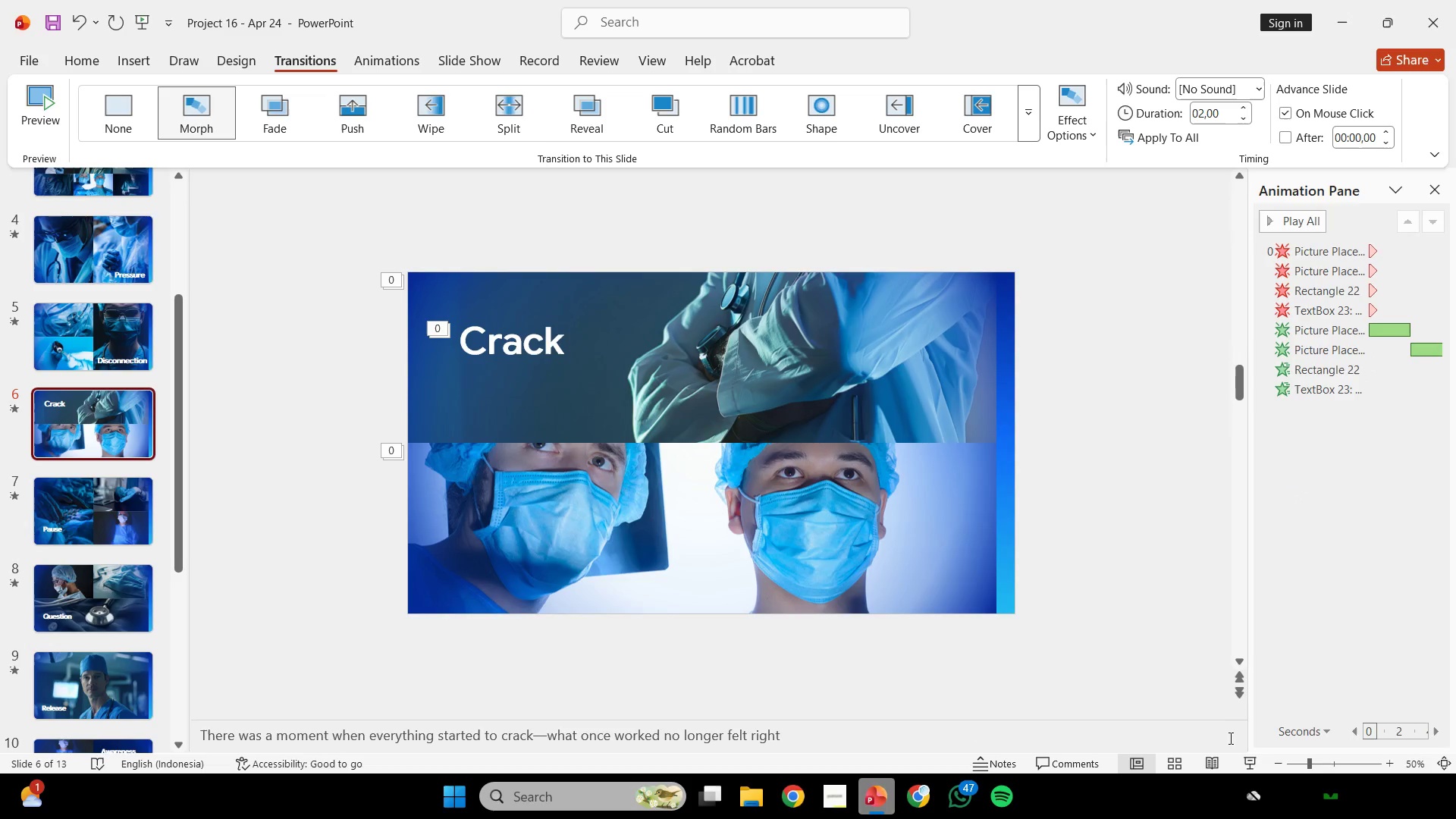 
left_click([1241, 759])
 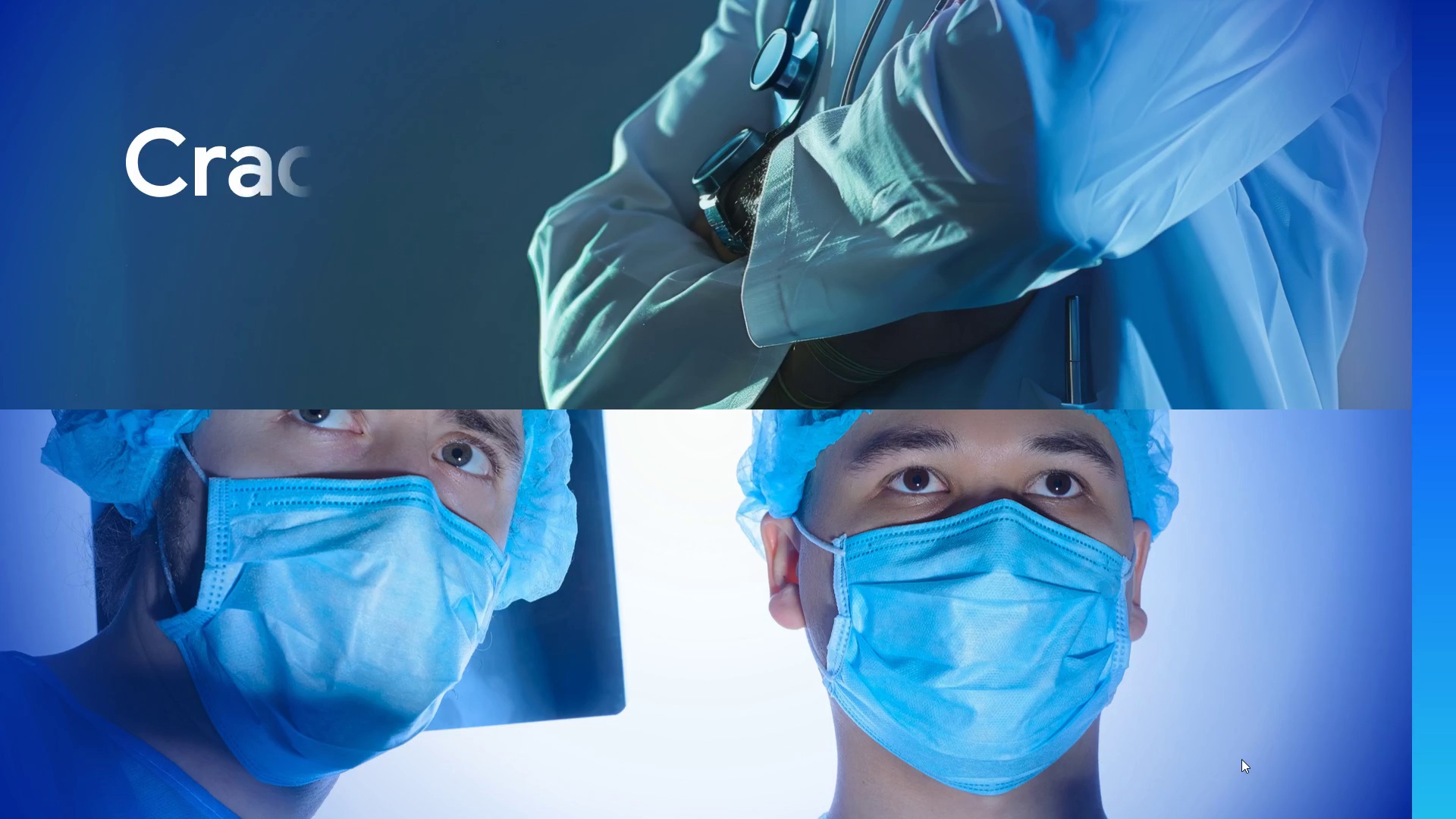 
wait(16.06)
 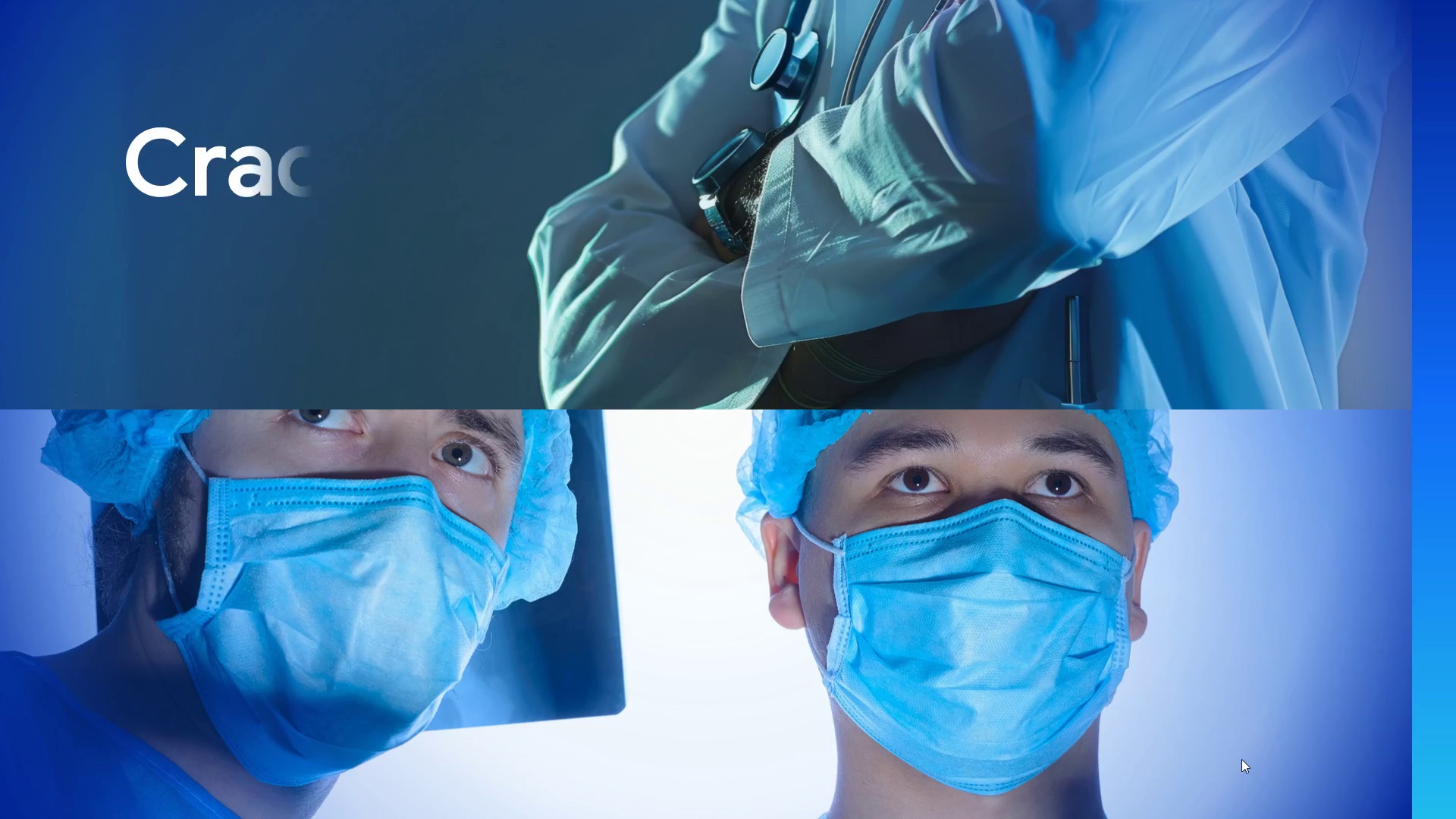 
key(ArrowRight)
 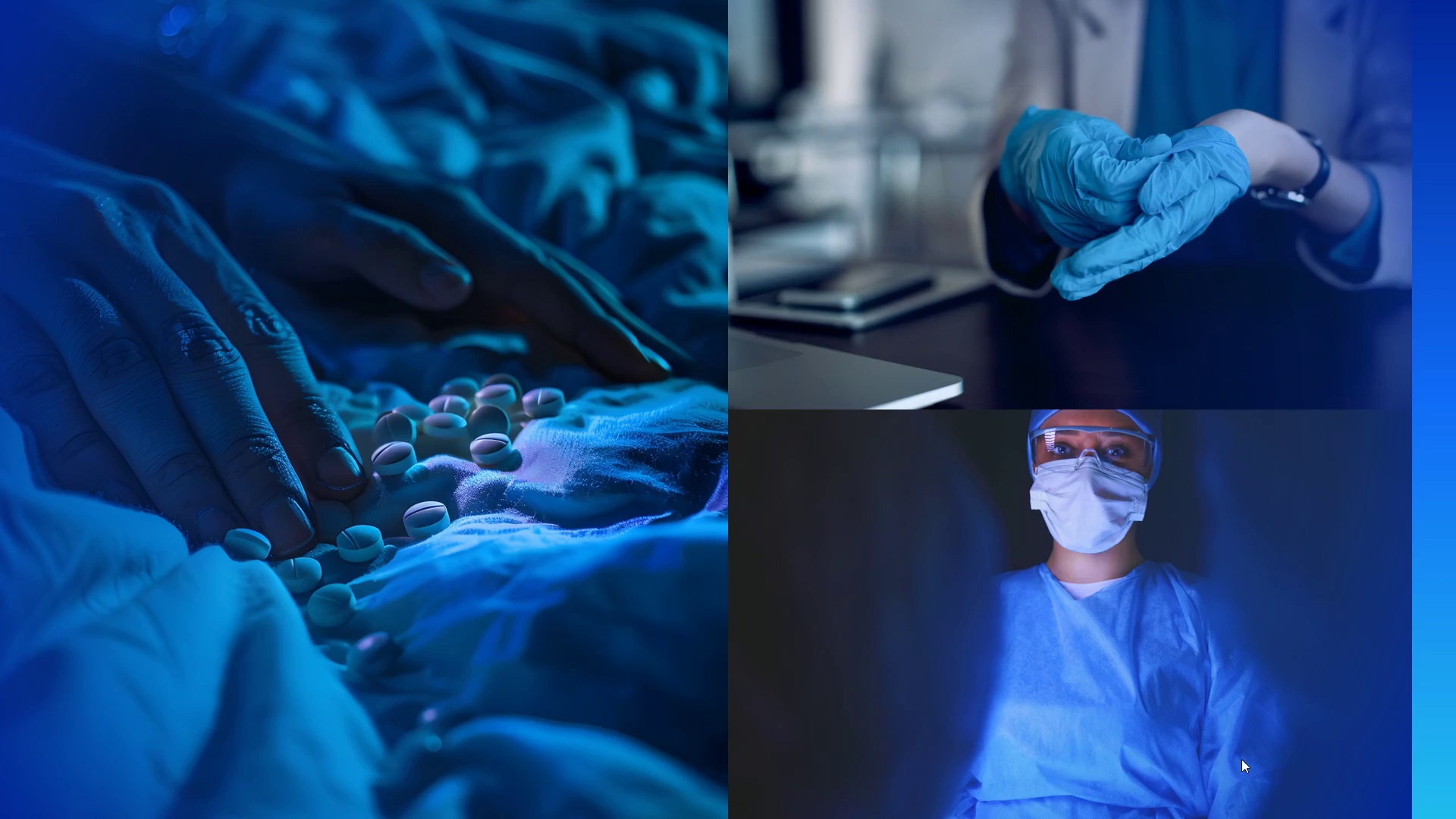 
wait(14.91)
 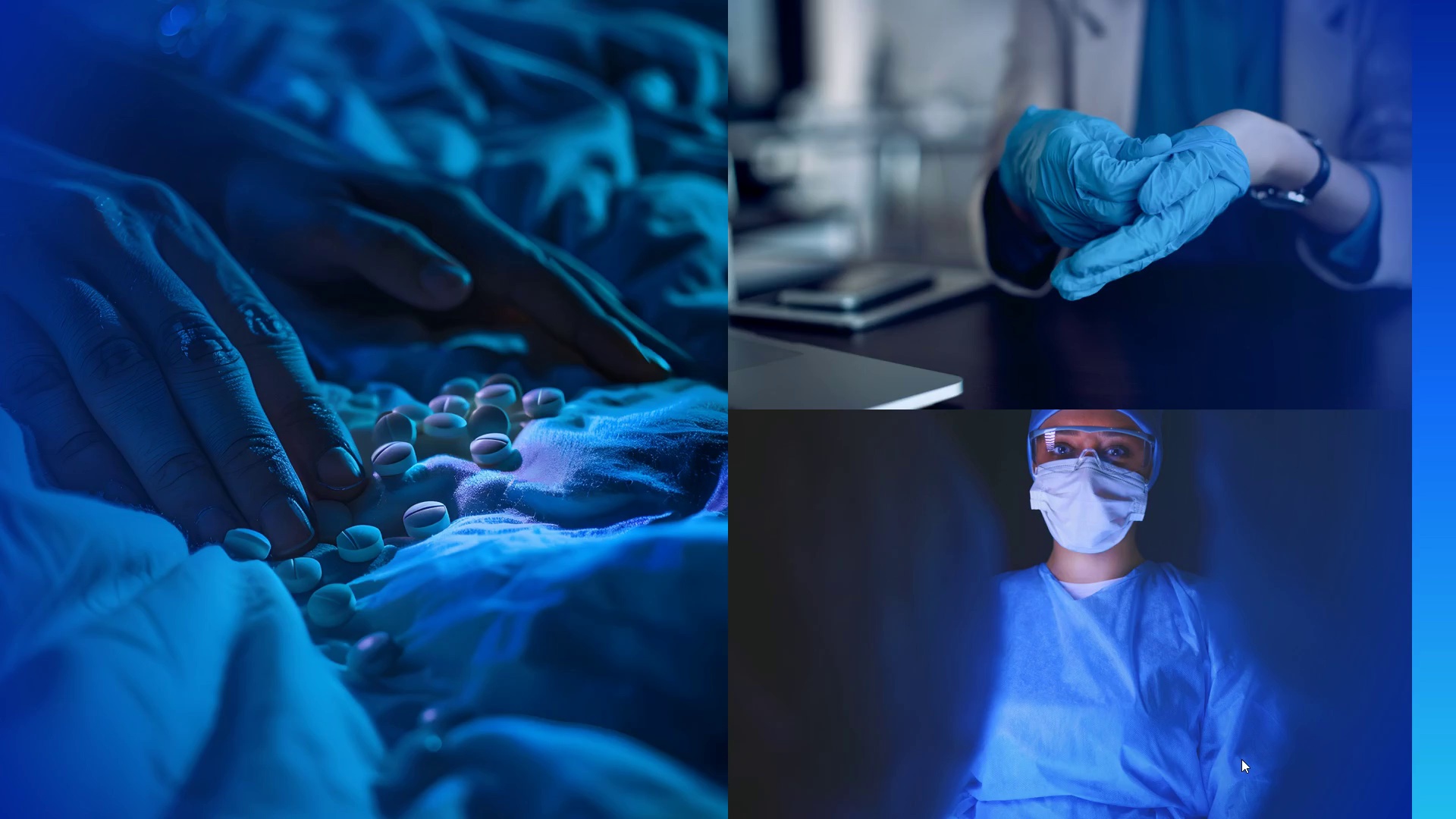 
key(ArrowRight)
 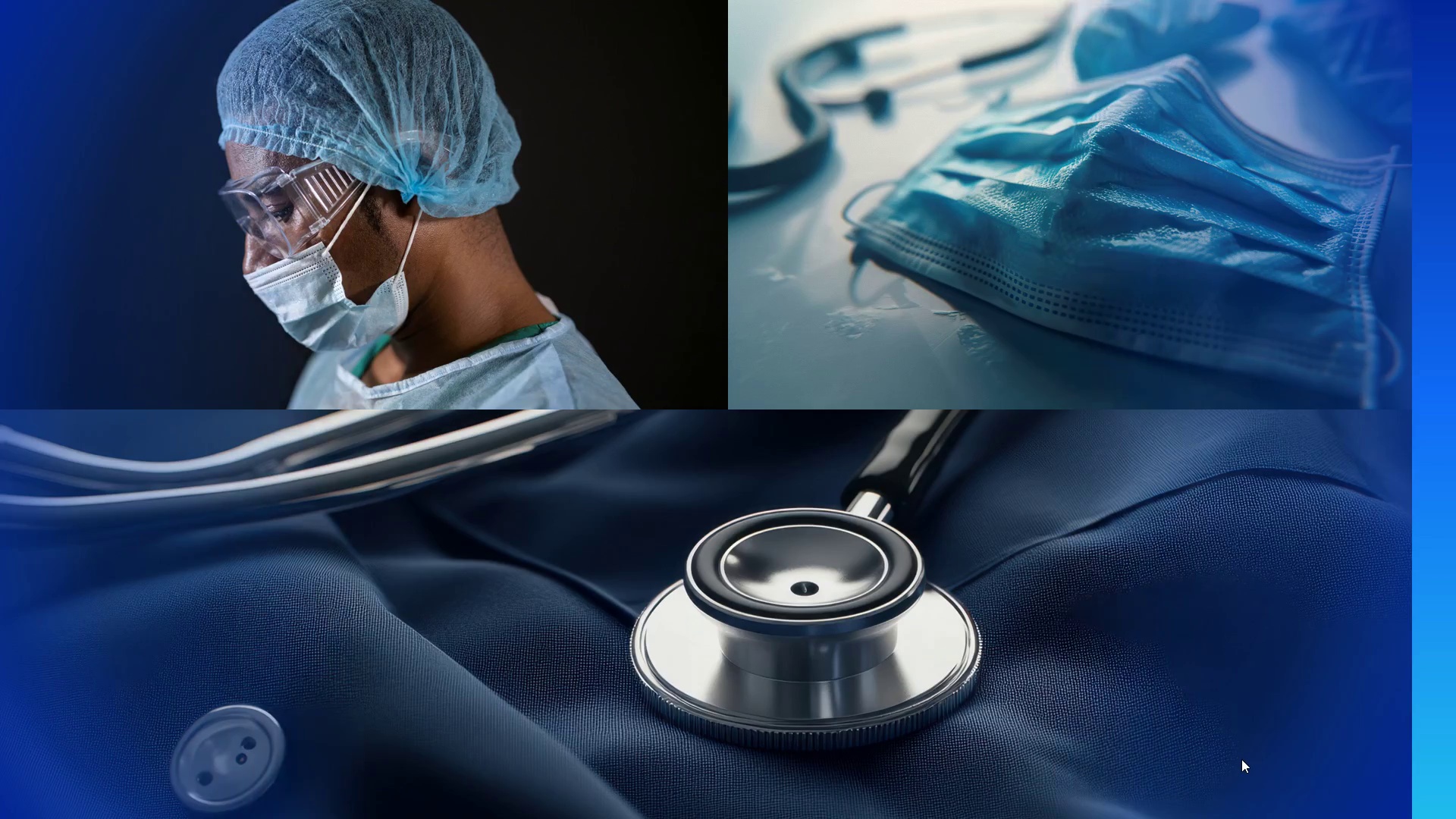 
wait(13.77)
 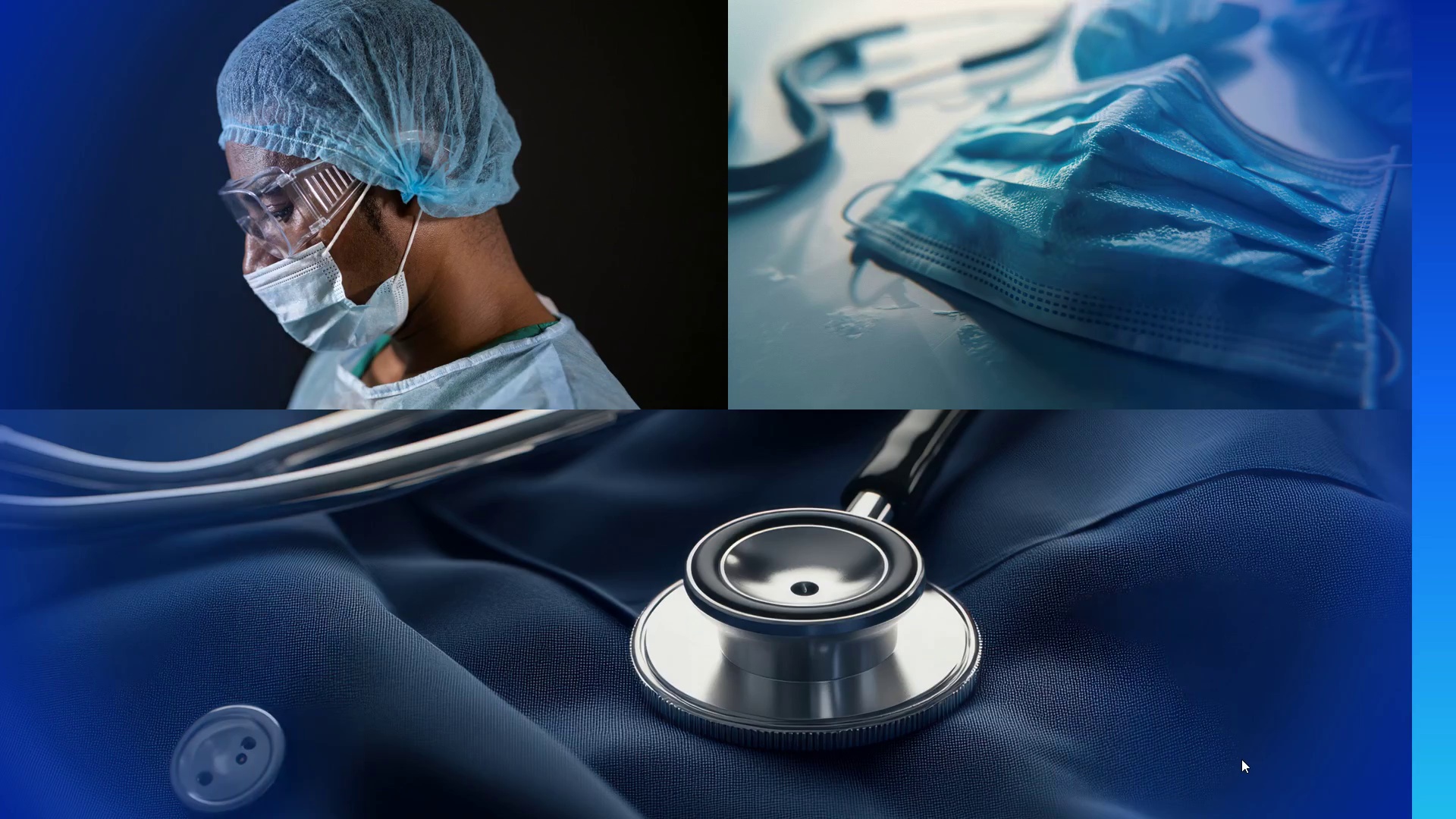 
key(ArrowRight)
 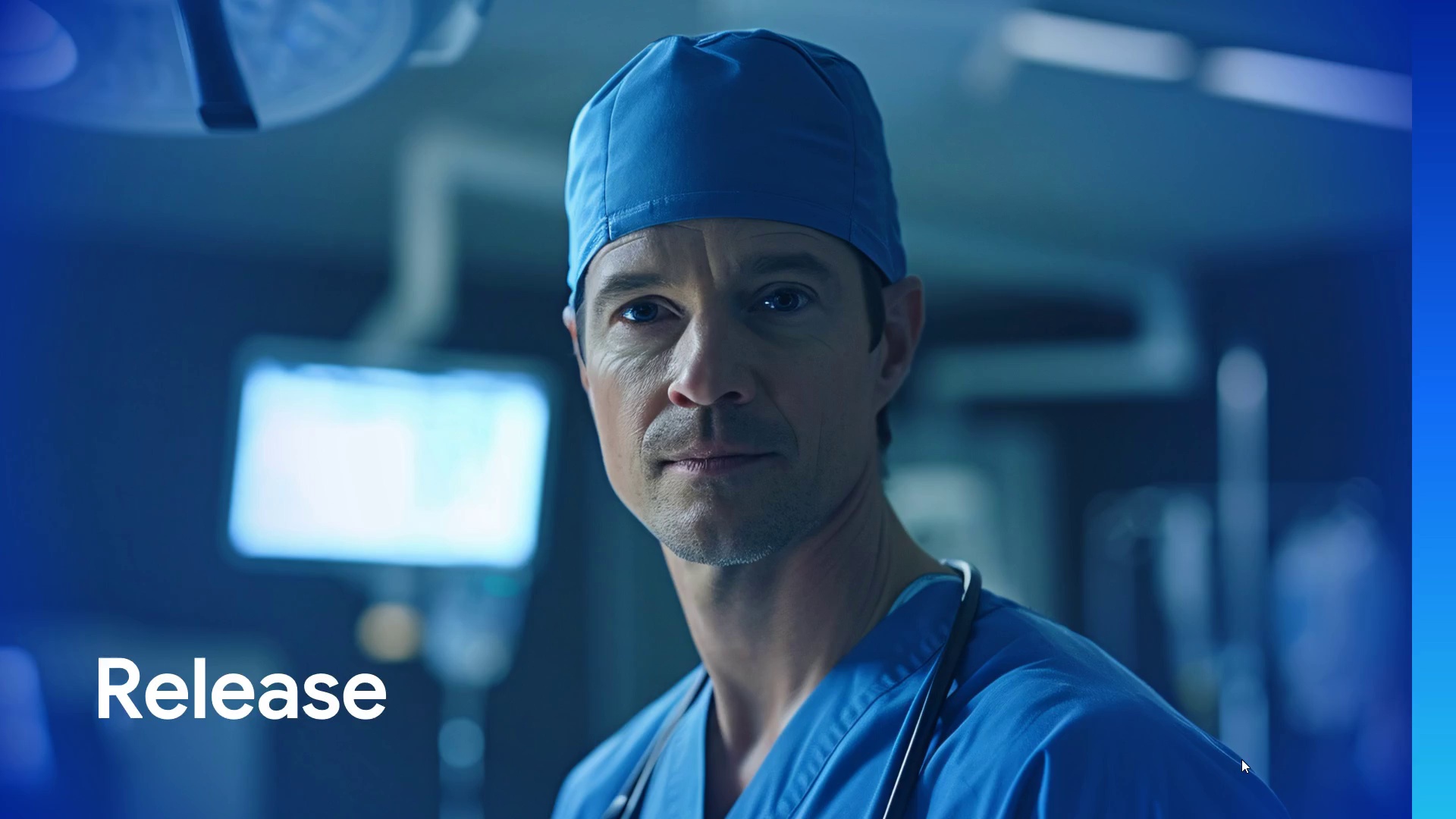 
wait(20.73)
 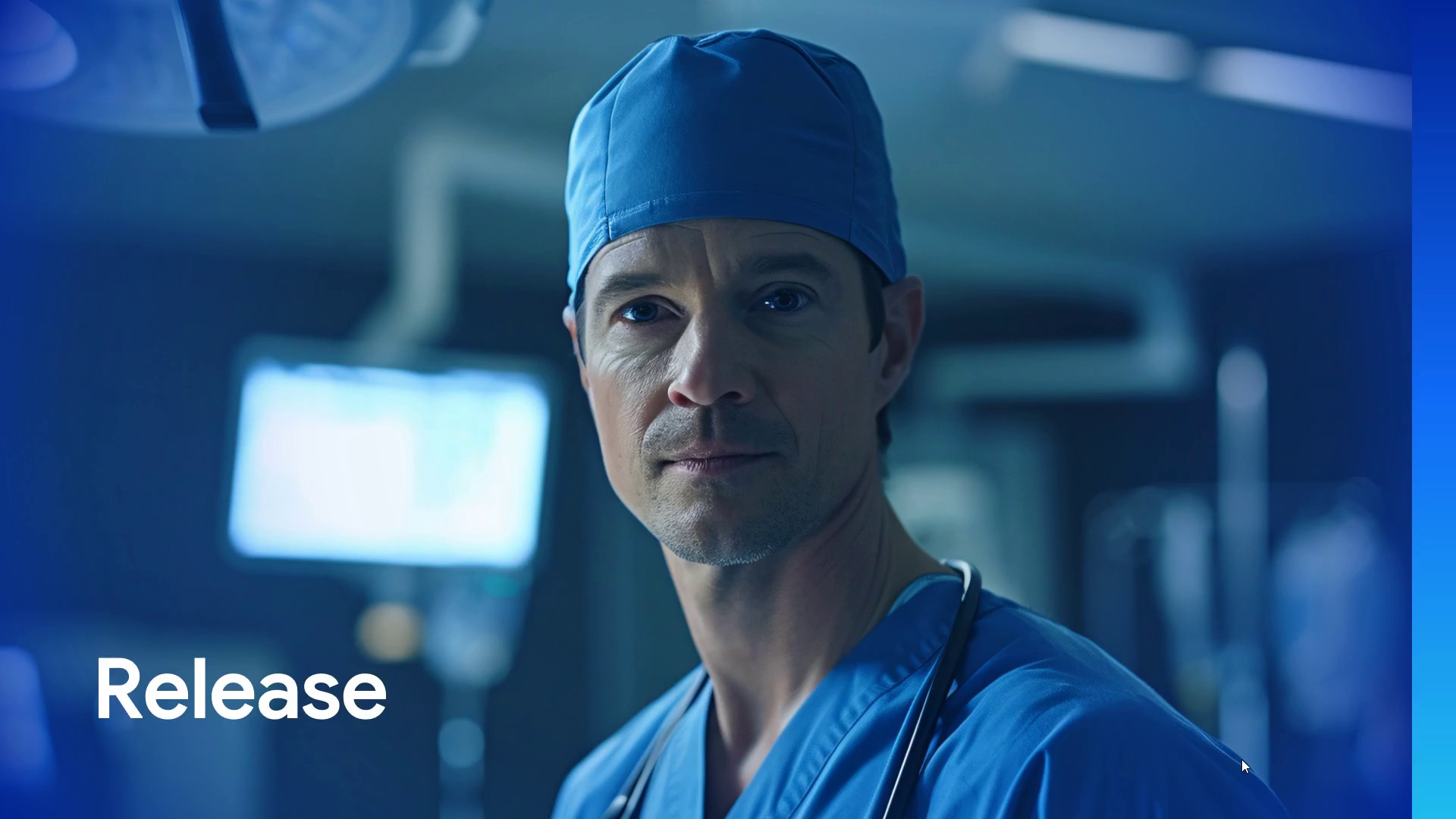 
key(ArrowRight)
 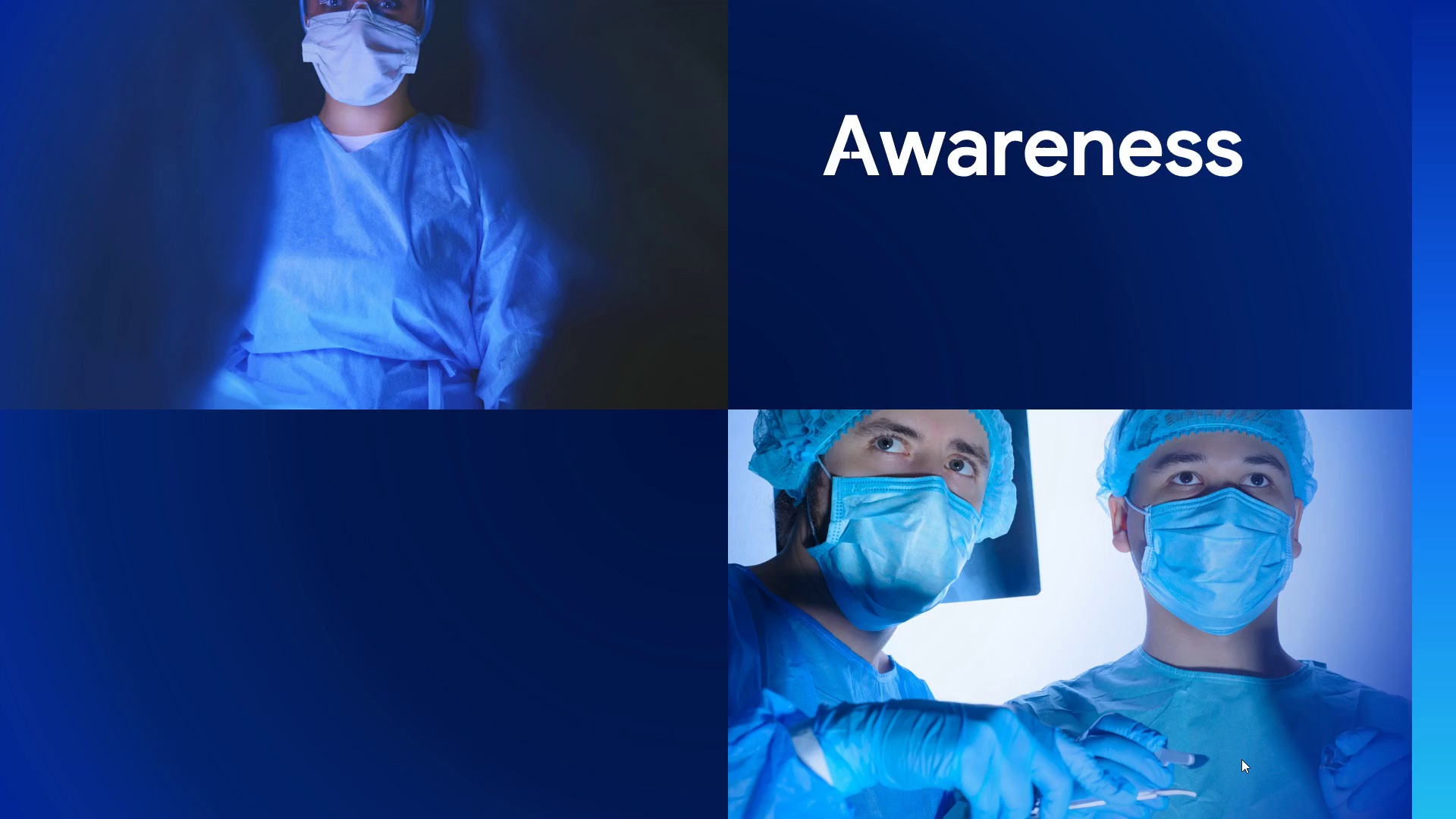 
wait(34.94)
 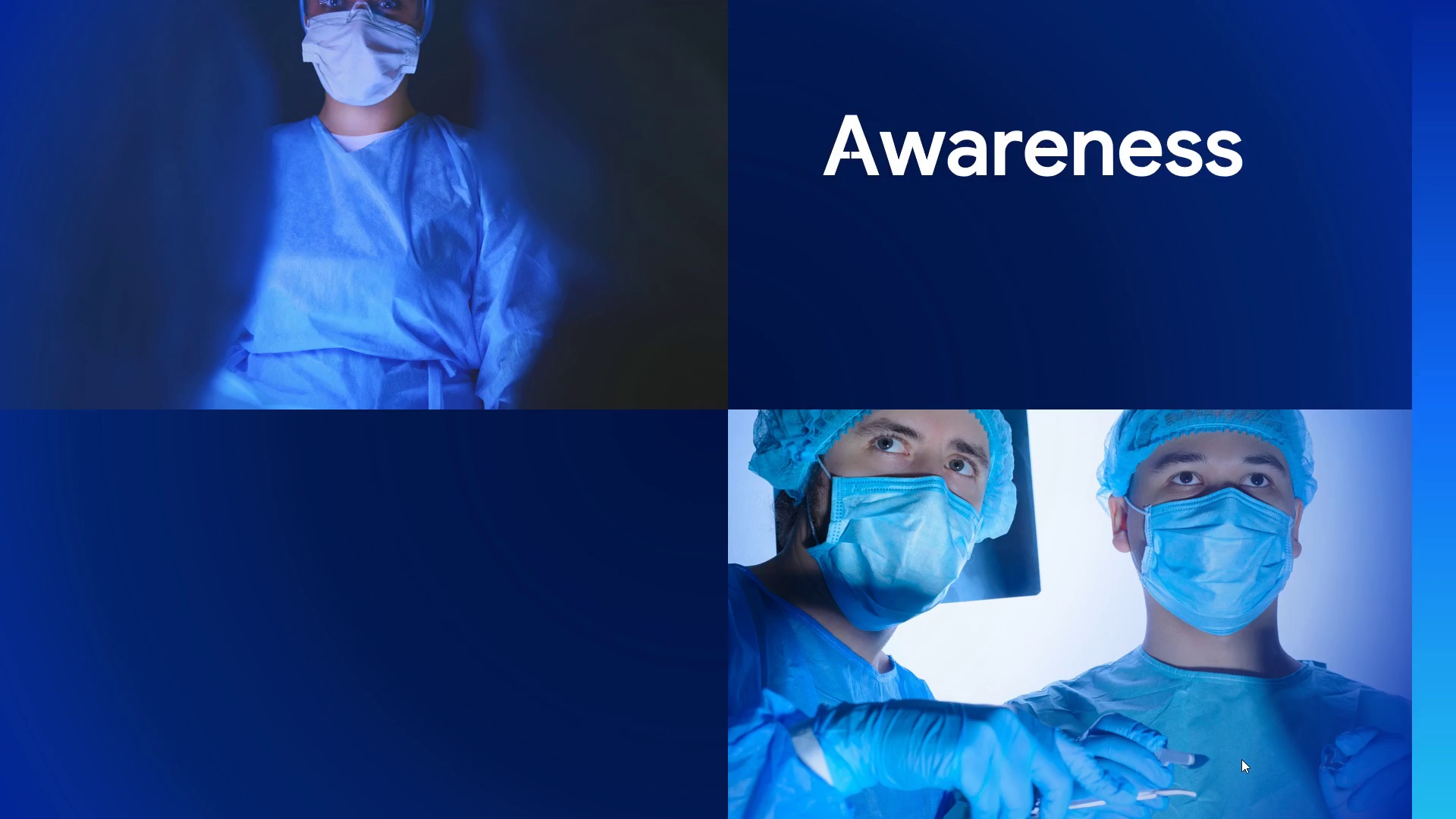 
key(ArrowRight)
 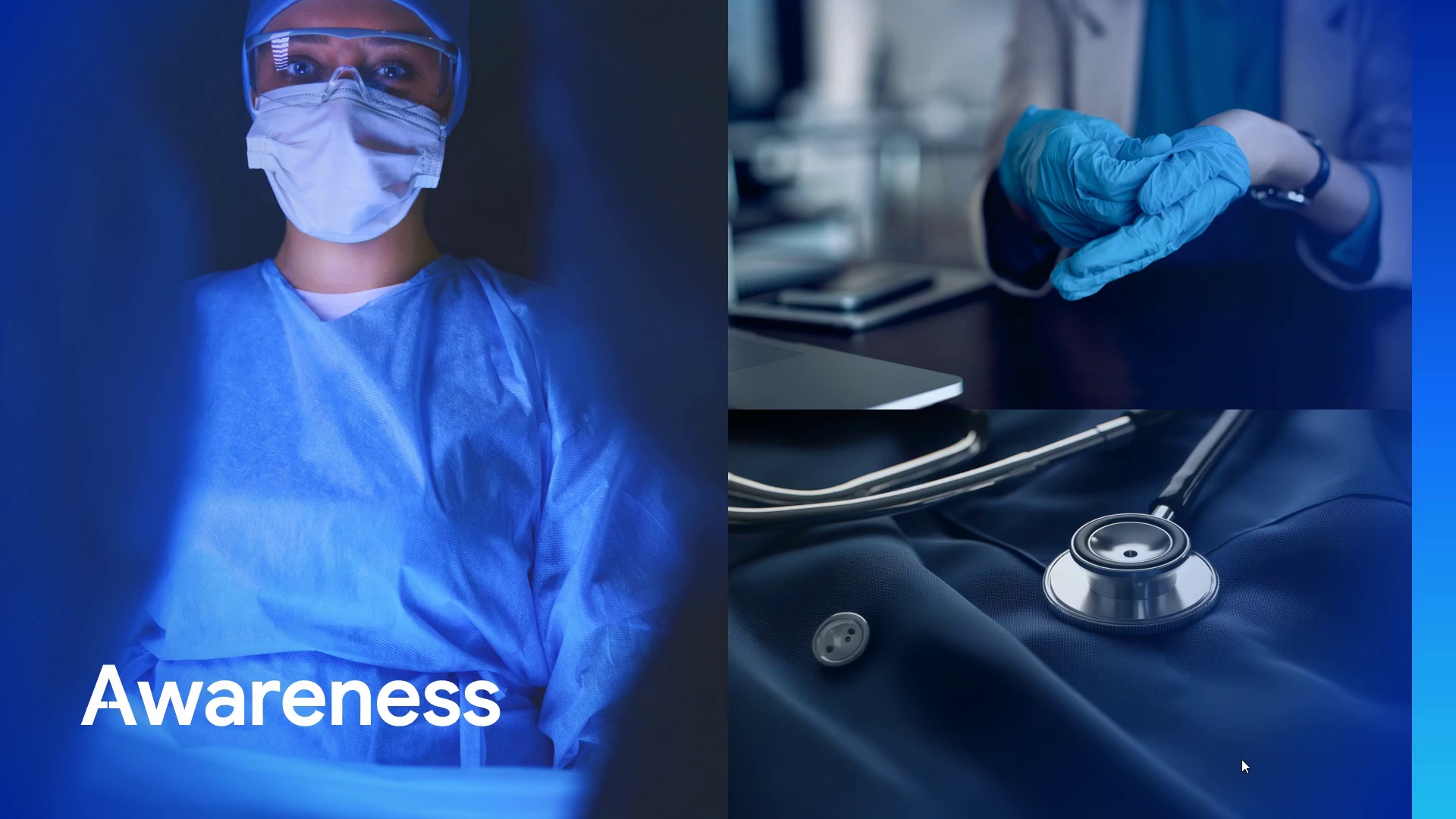 
wait(35.34)
 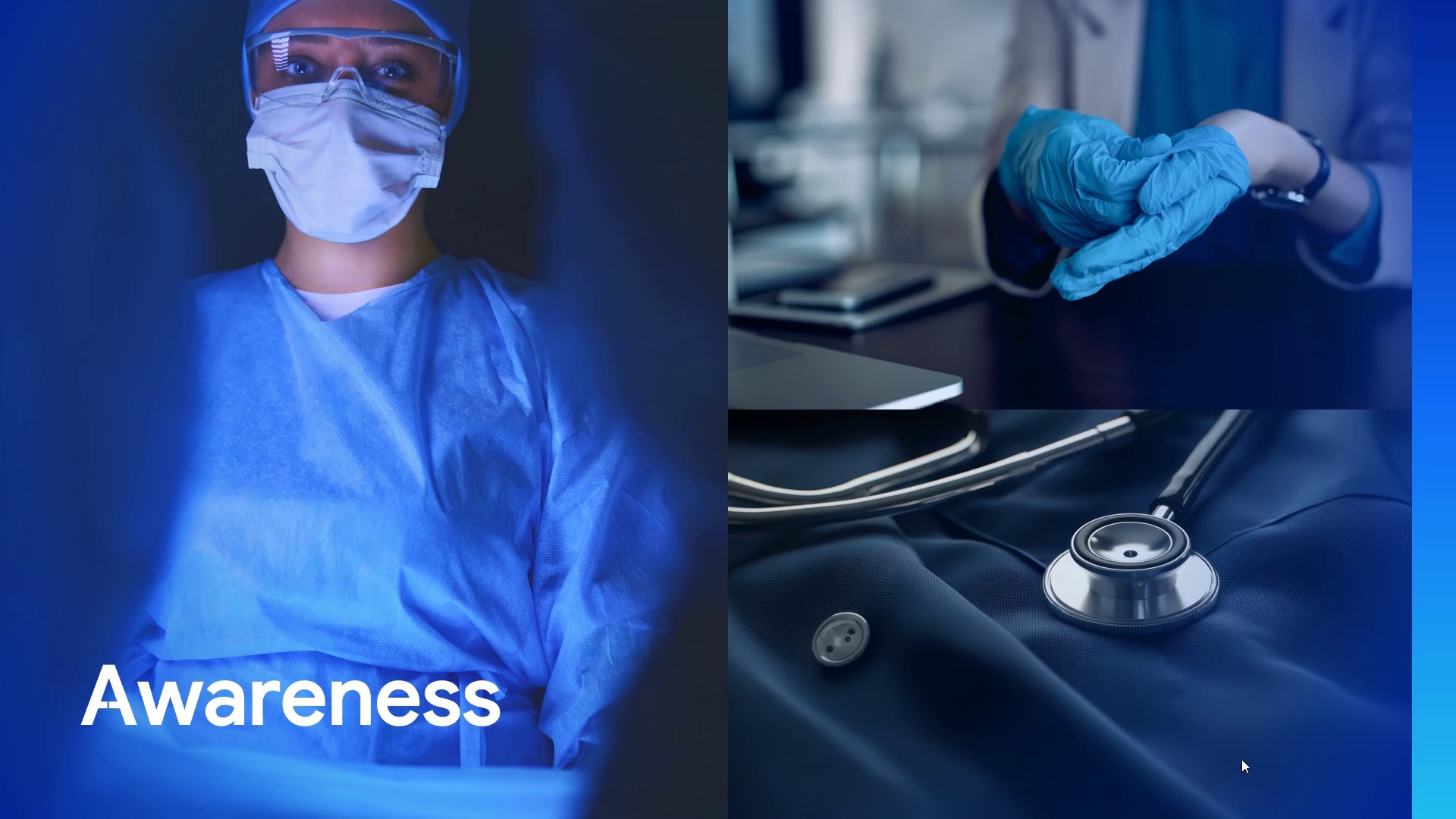 
key(ArrowRight)
 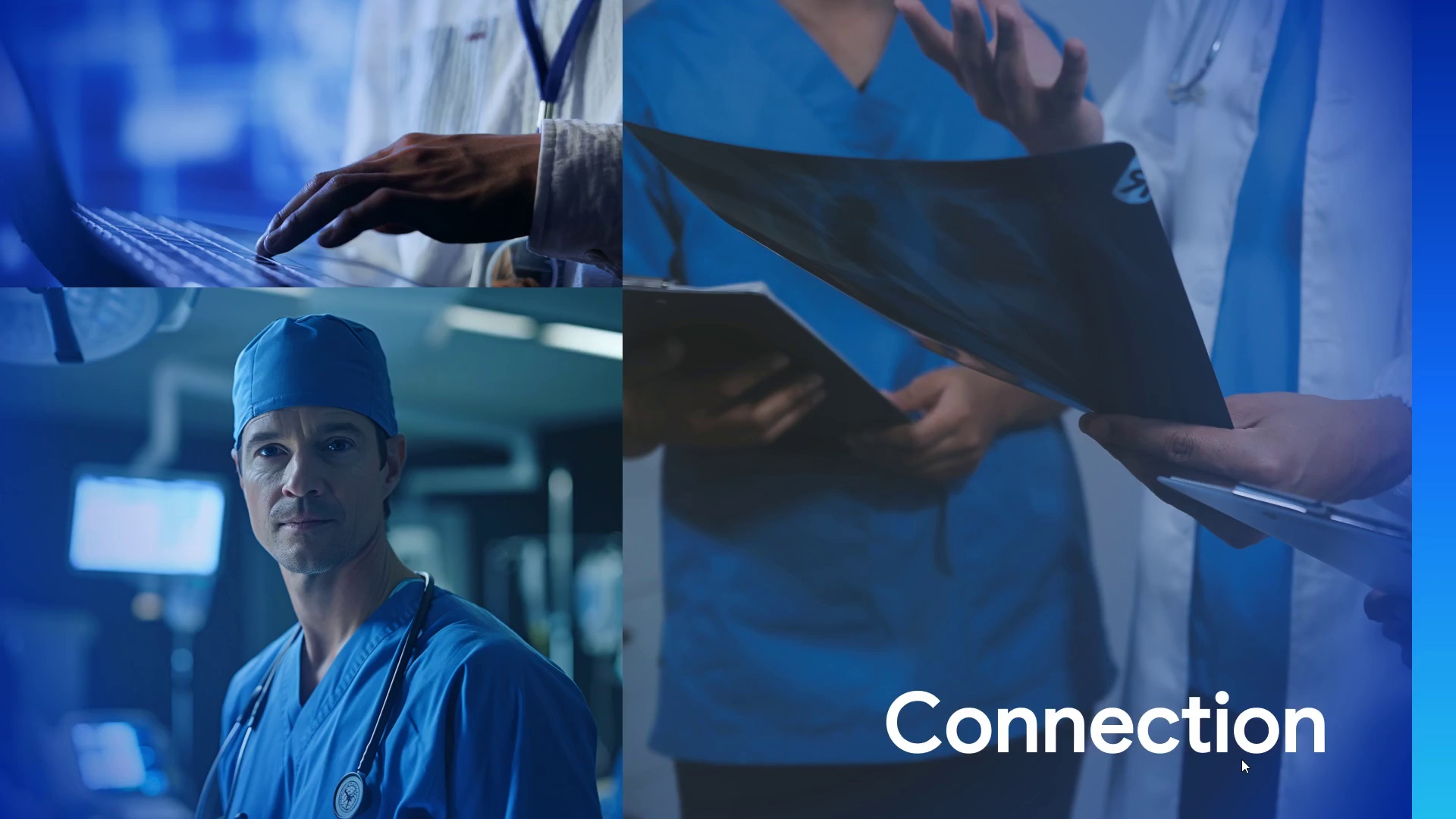 
wait(27.28)
 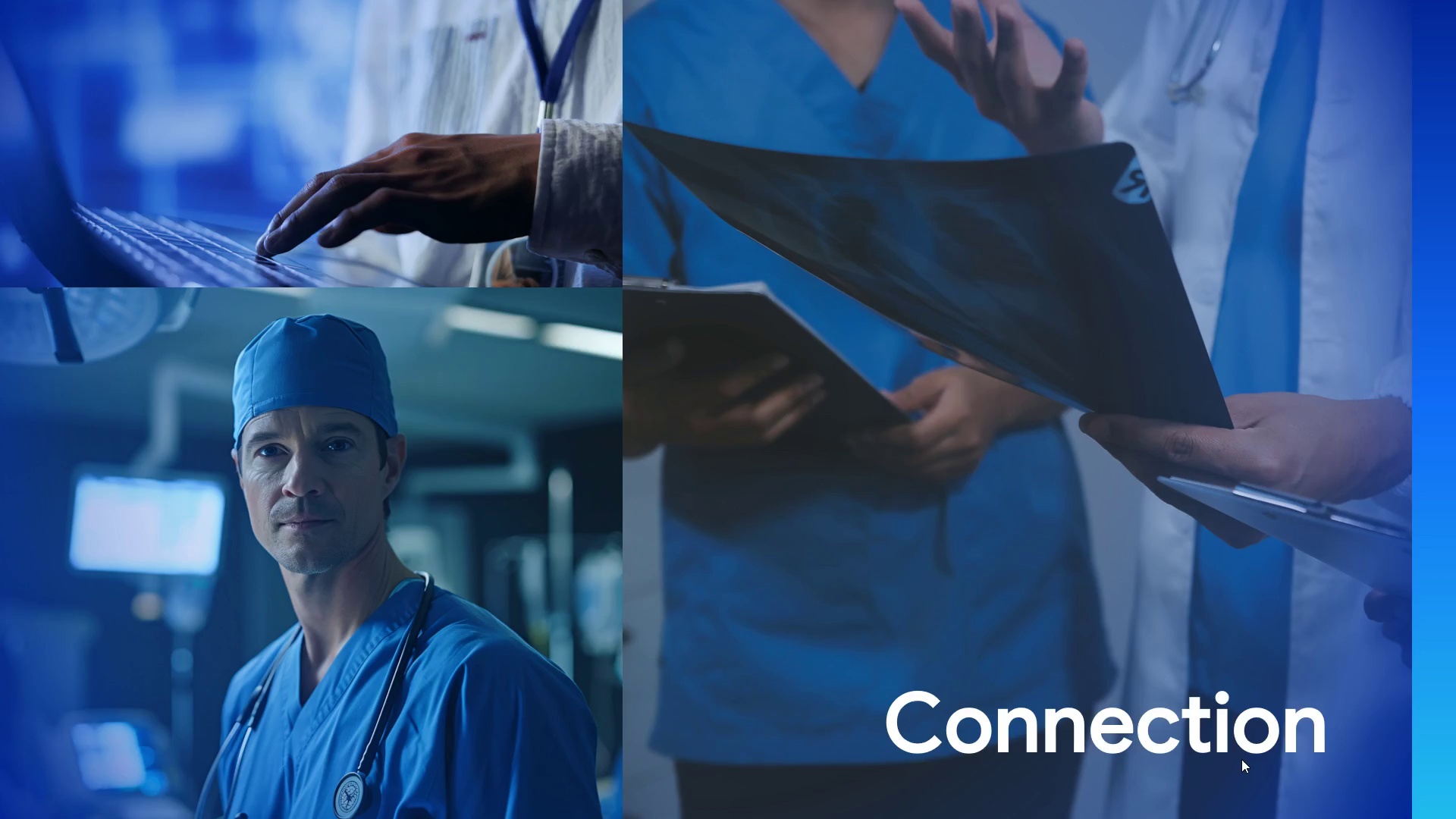 
key(ArrowRight)
 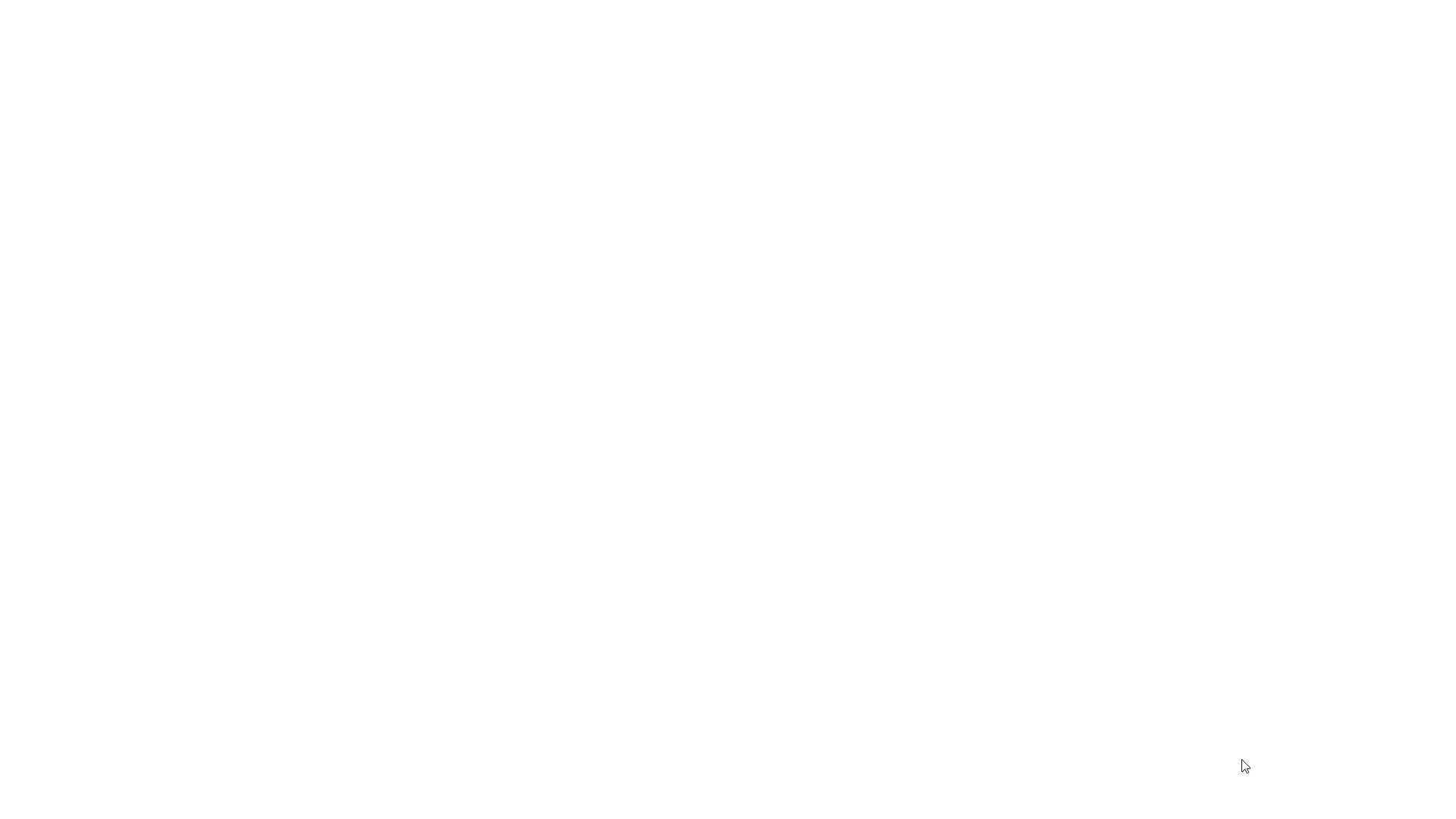 
wait(18.03)
 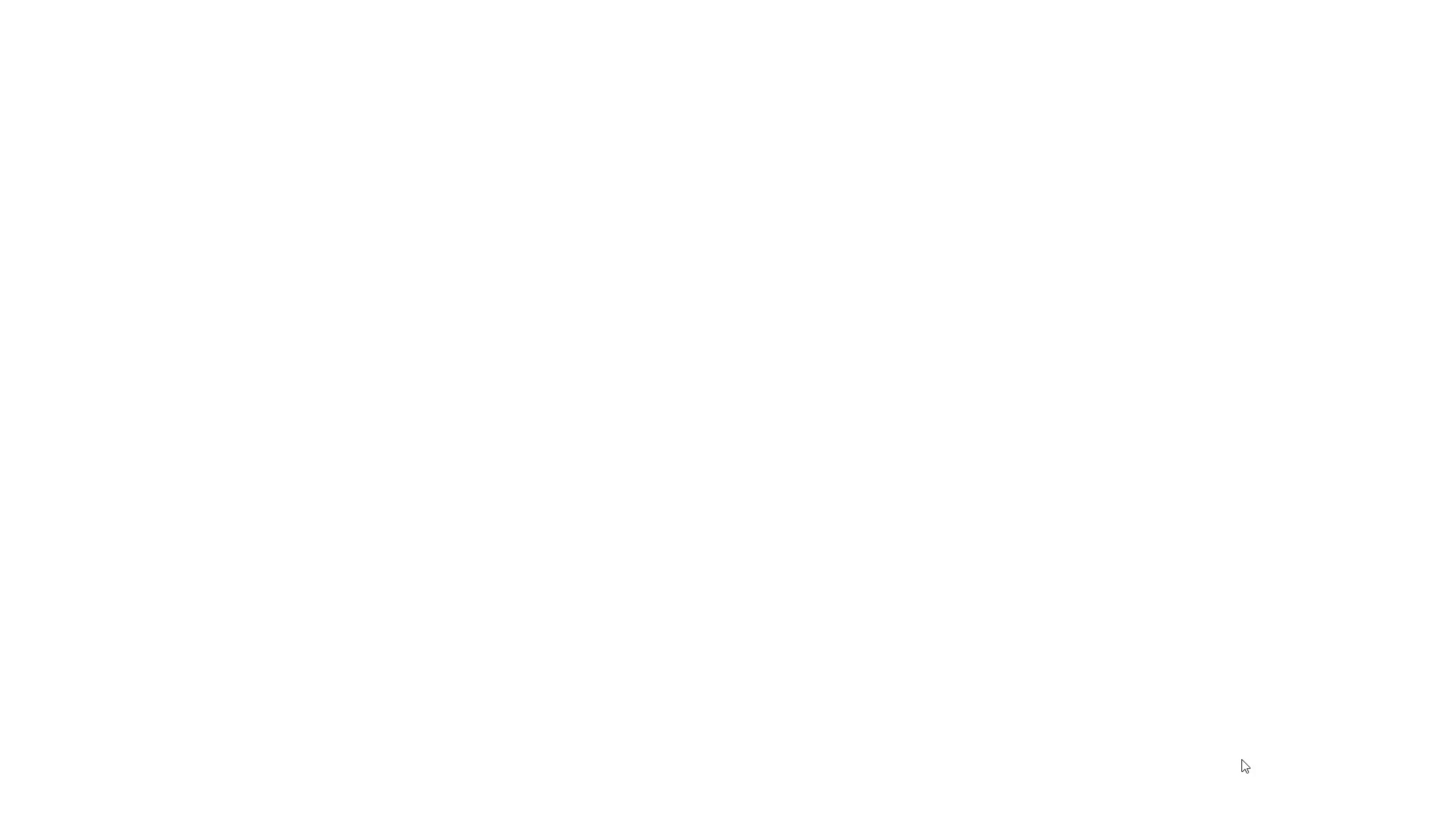 
key(ArrowRight)
 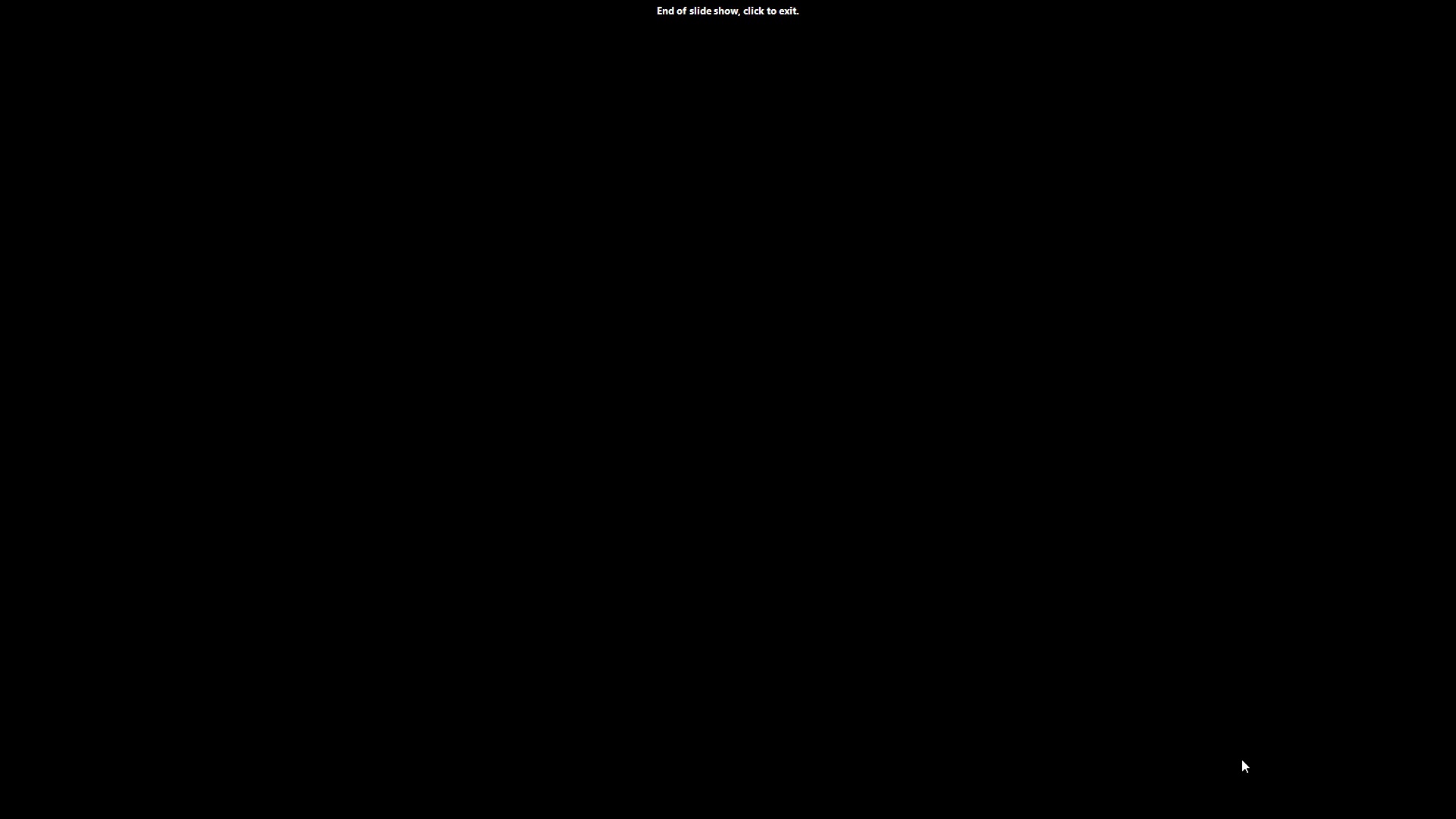 
key(ArrowRight)
 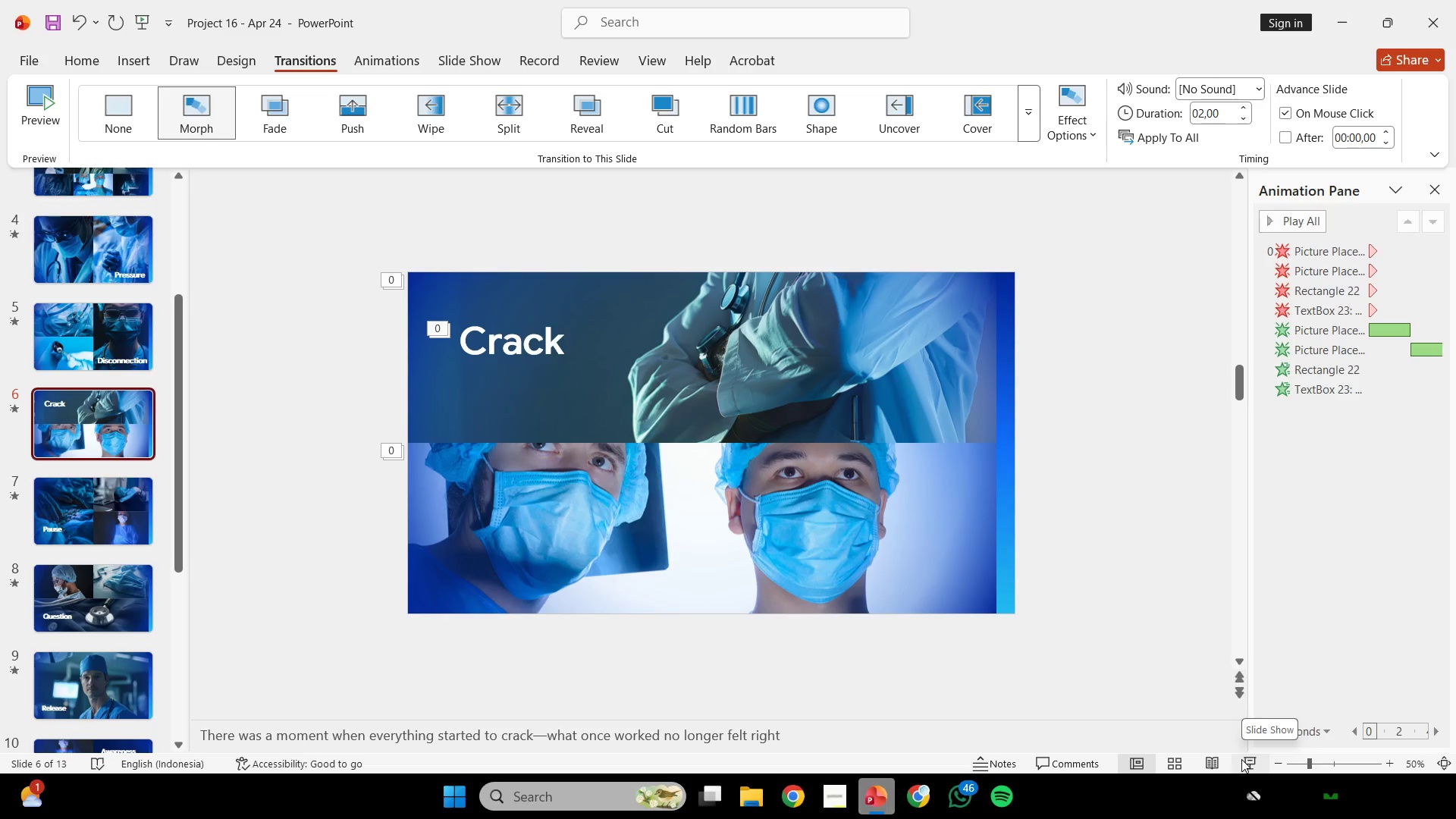 
wait(7.8)
 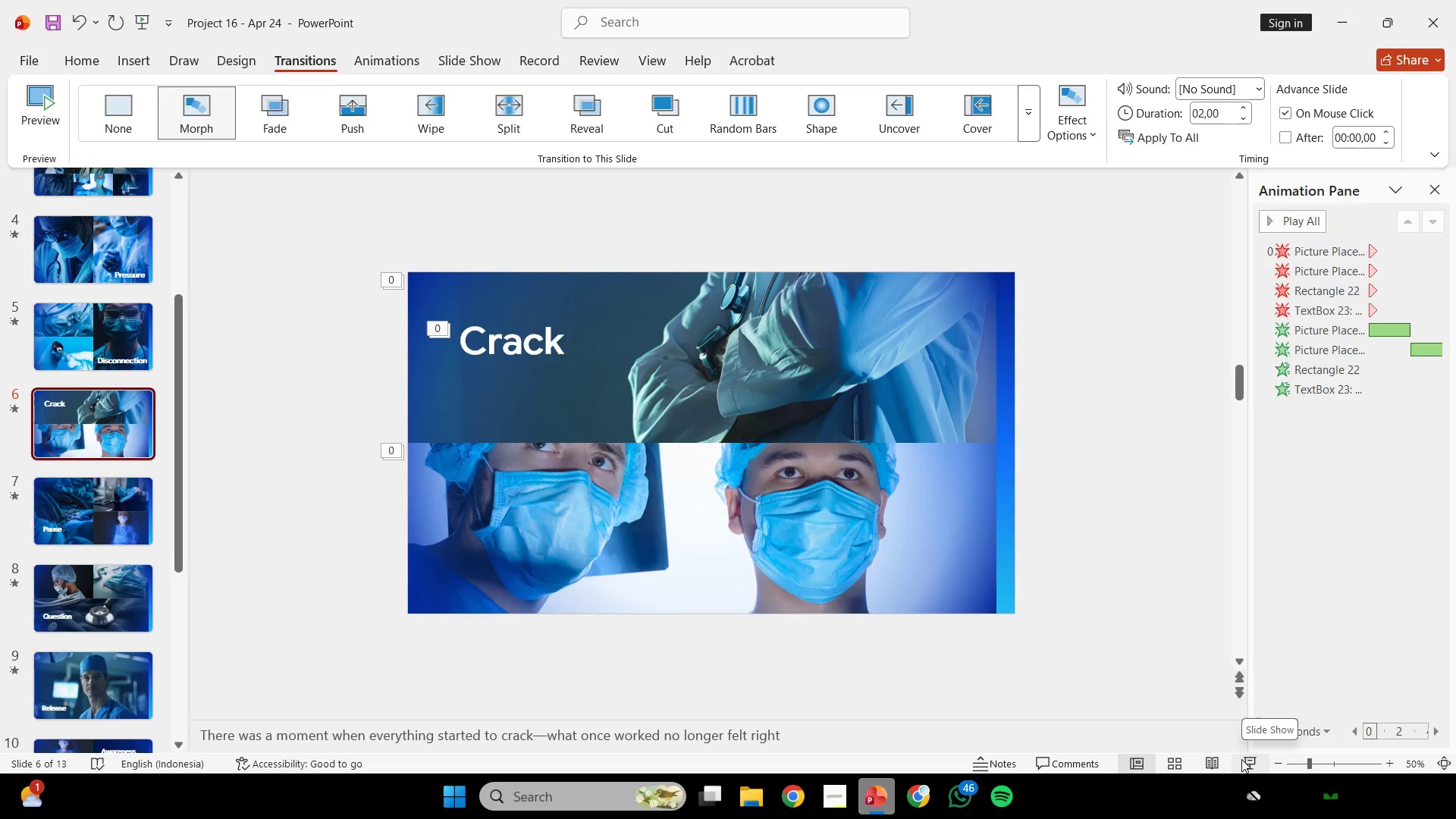 
scroll: coordinate [1171, 552], scroll_direction: up, amount: 3.0
 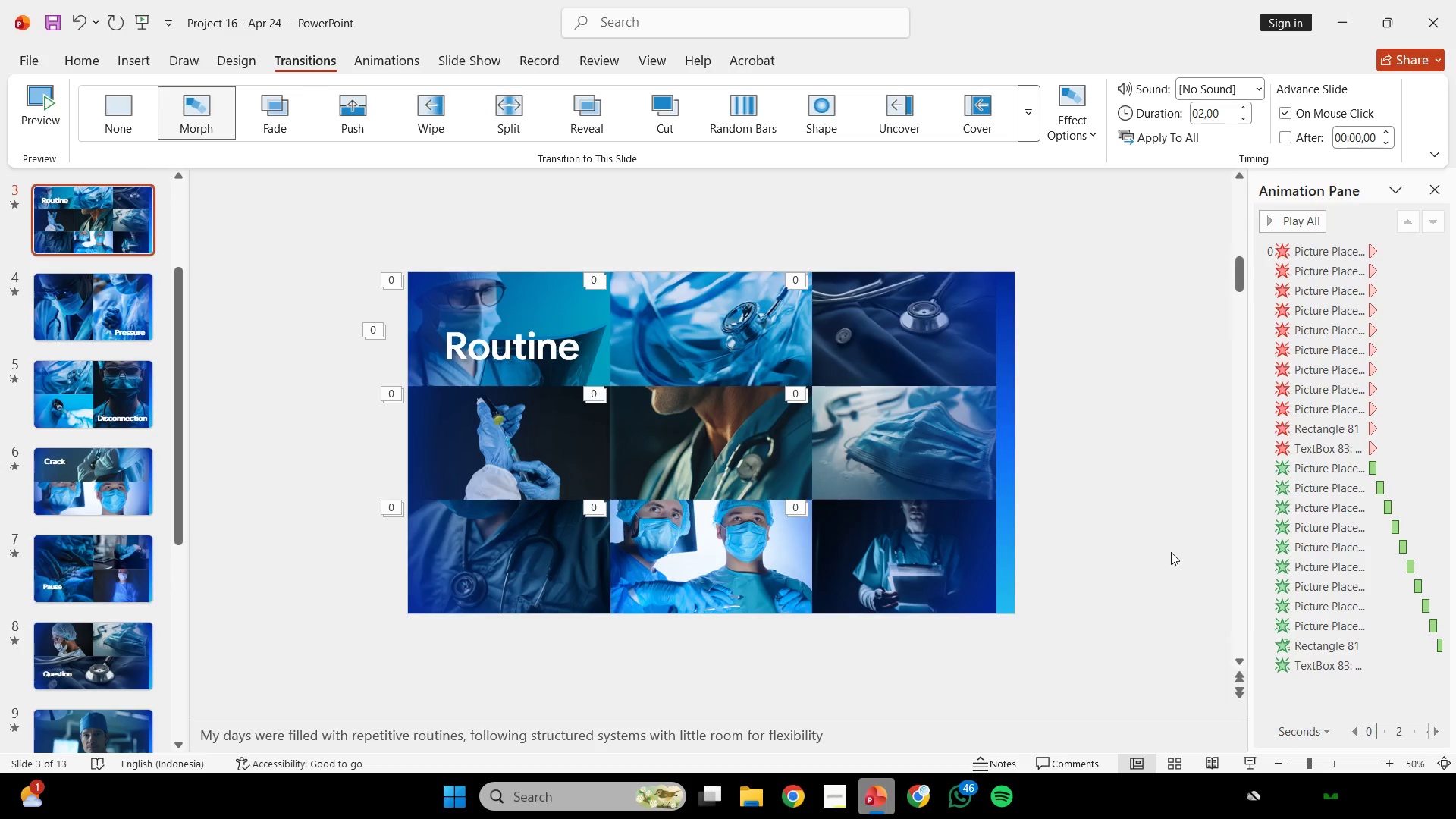 
key(Control+S)
 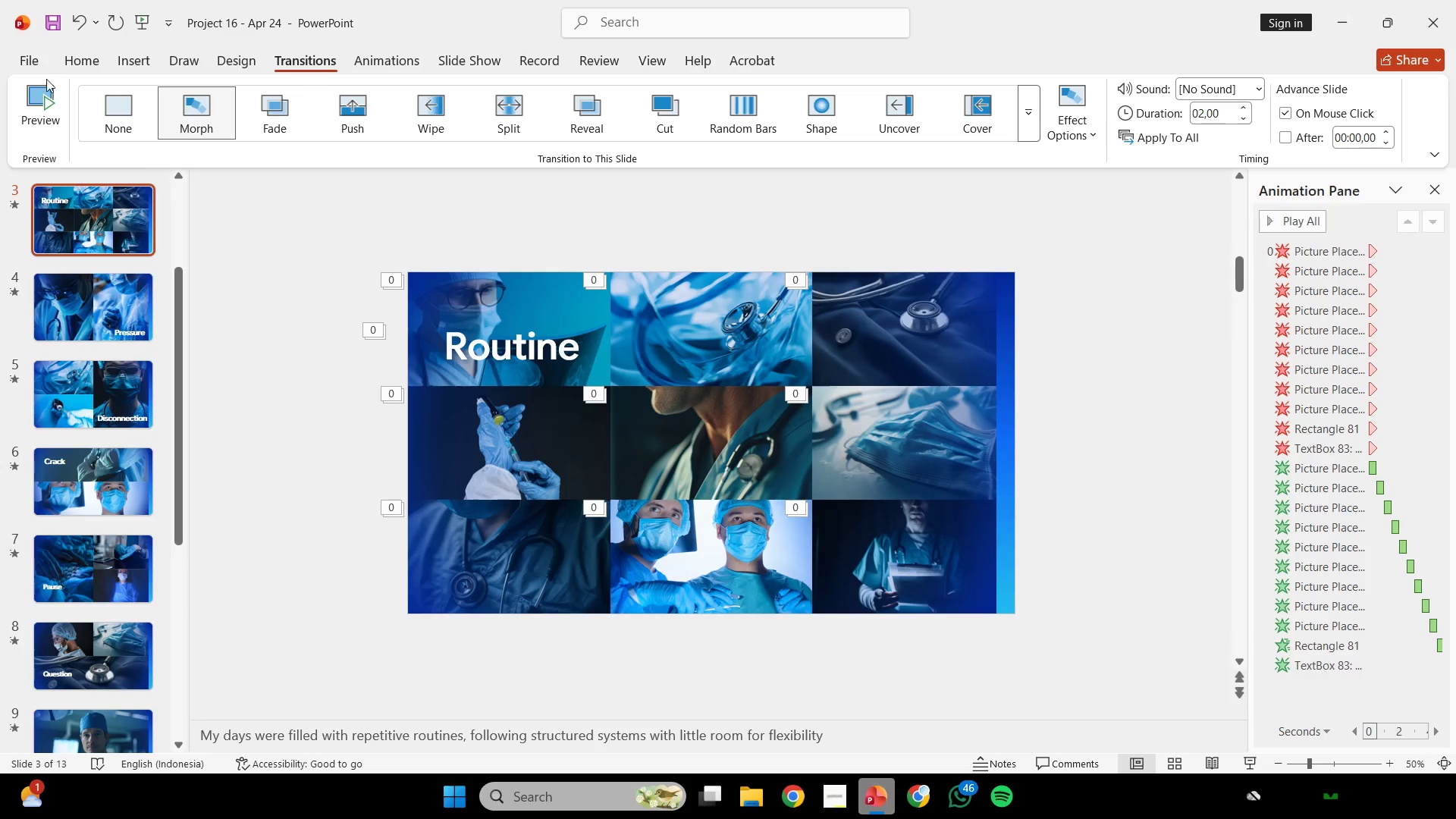 
left_click([34, 54])
 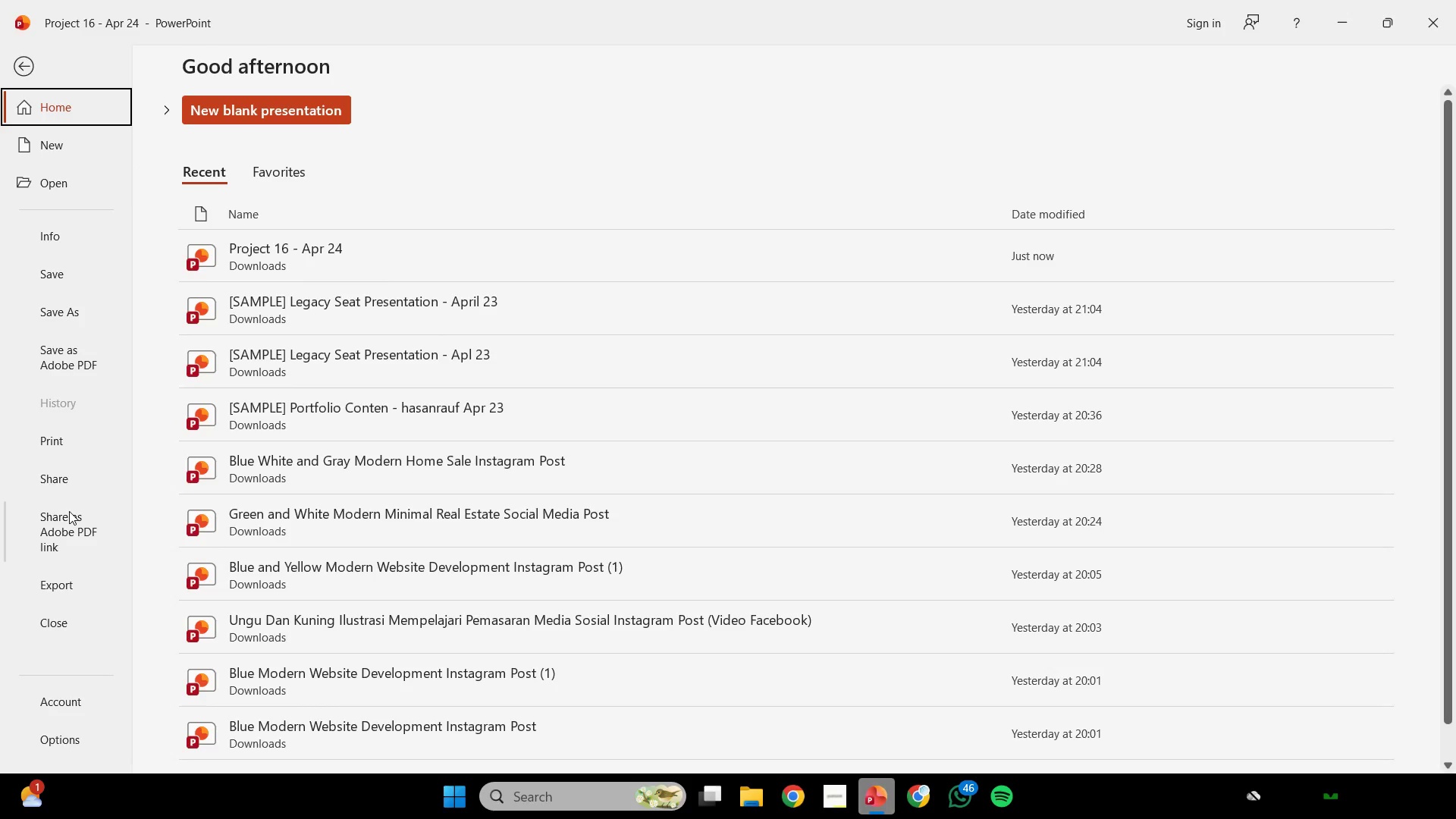 
left_click([75, 579])
 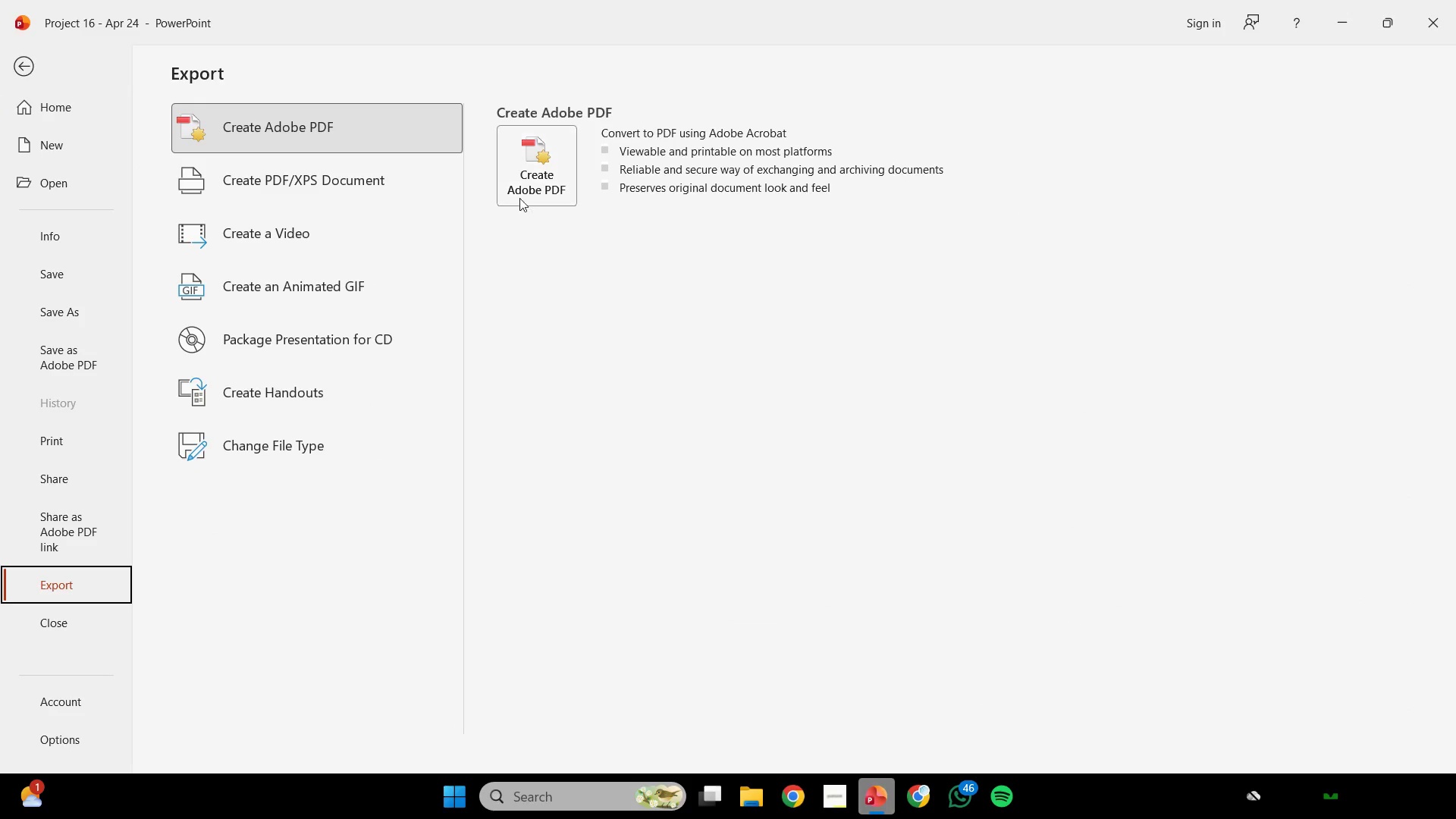 
left_click([535, 183])
 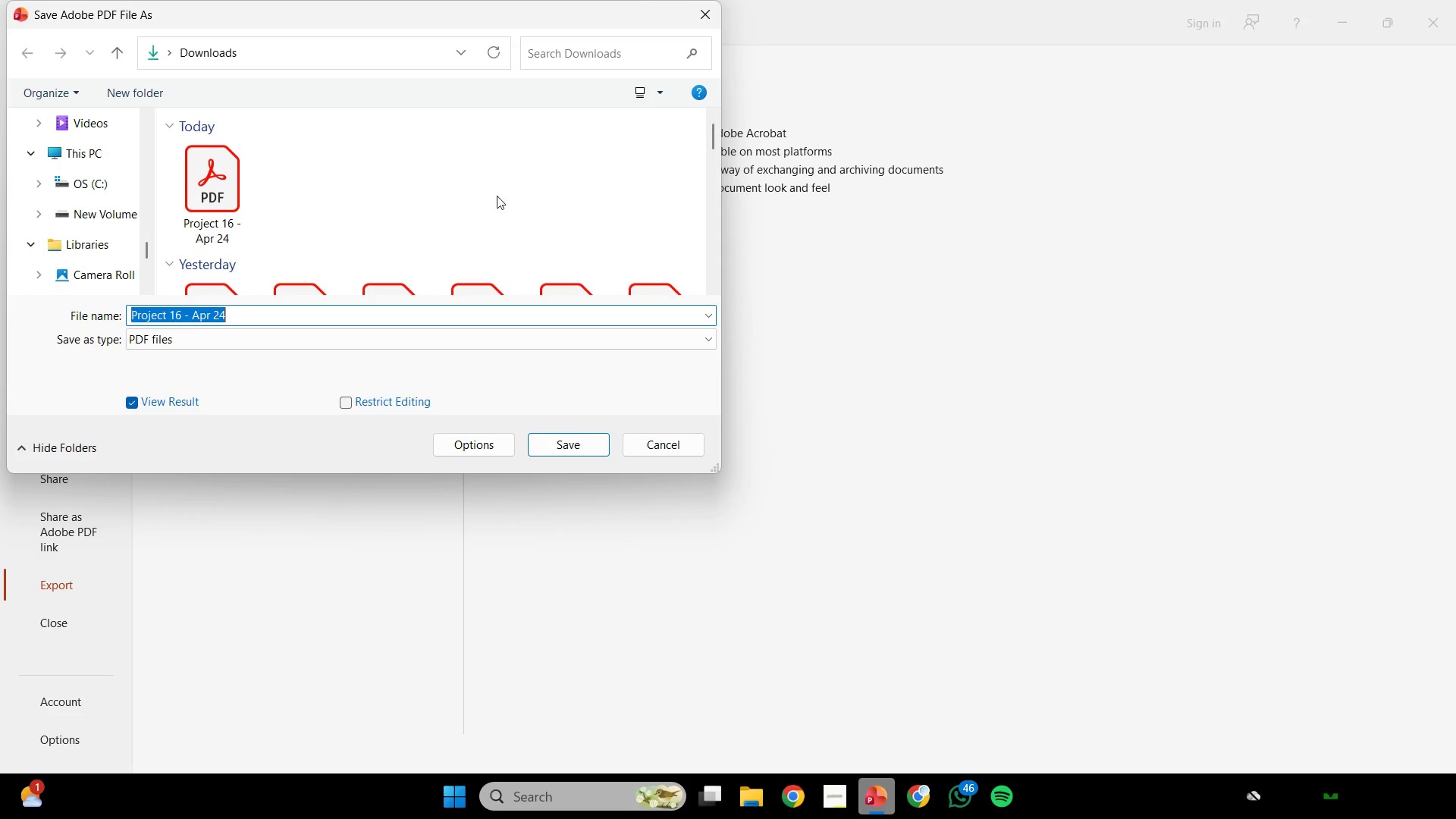 
wait(6.3)
 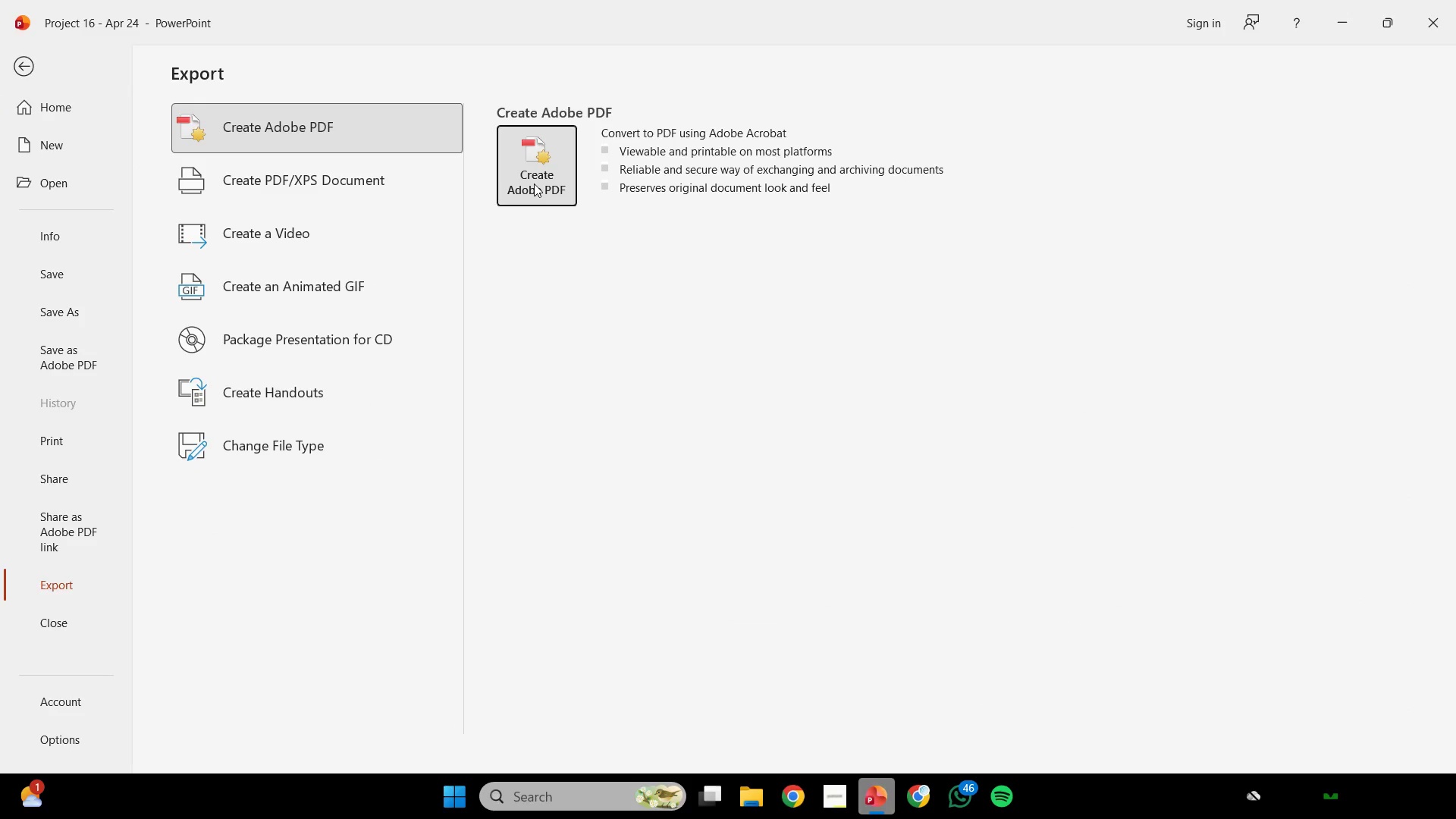 
left_click([563, 450])
 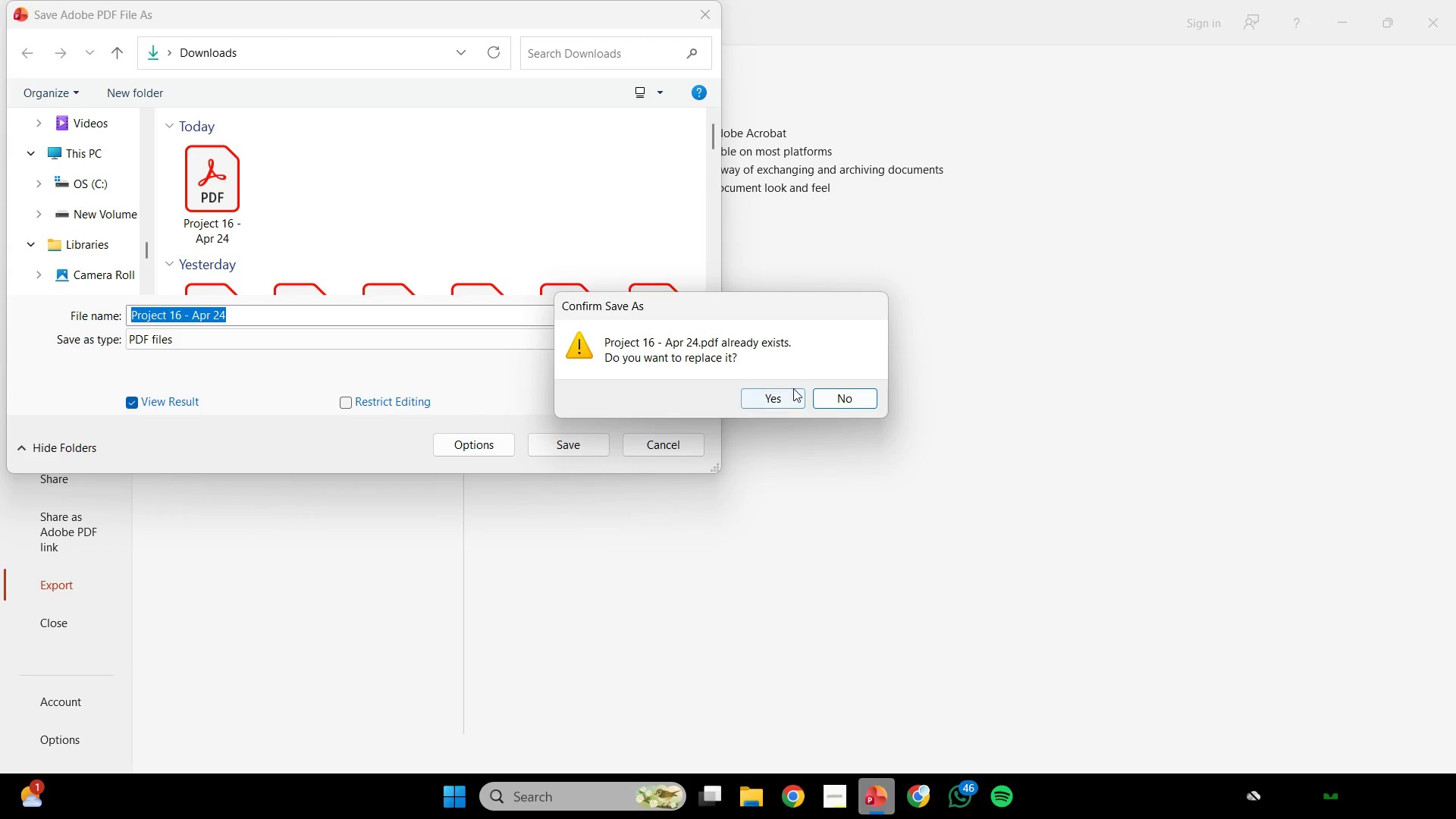 
left_click([789, 388])
 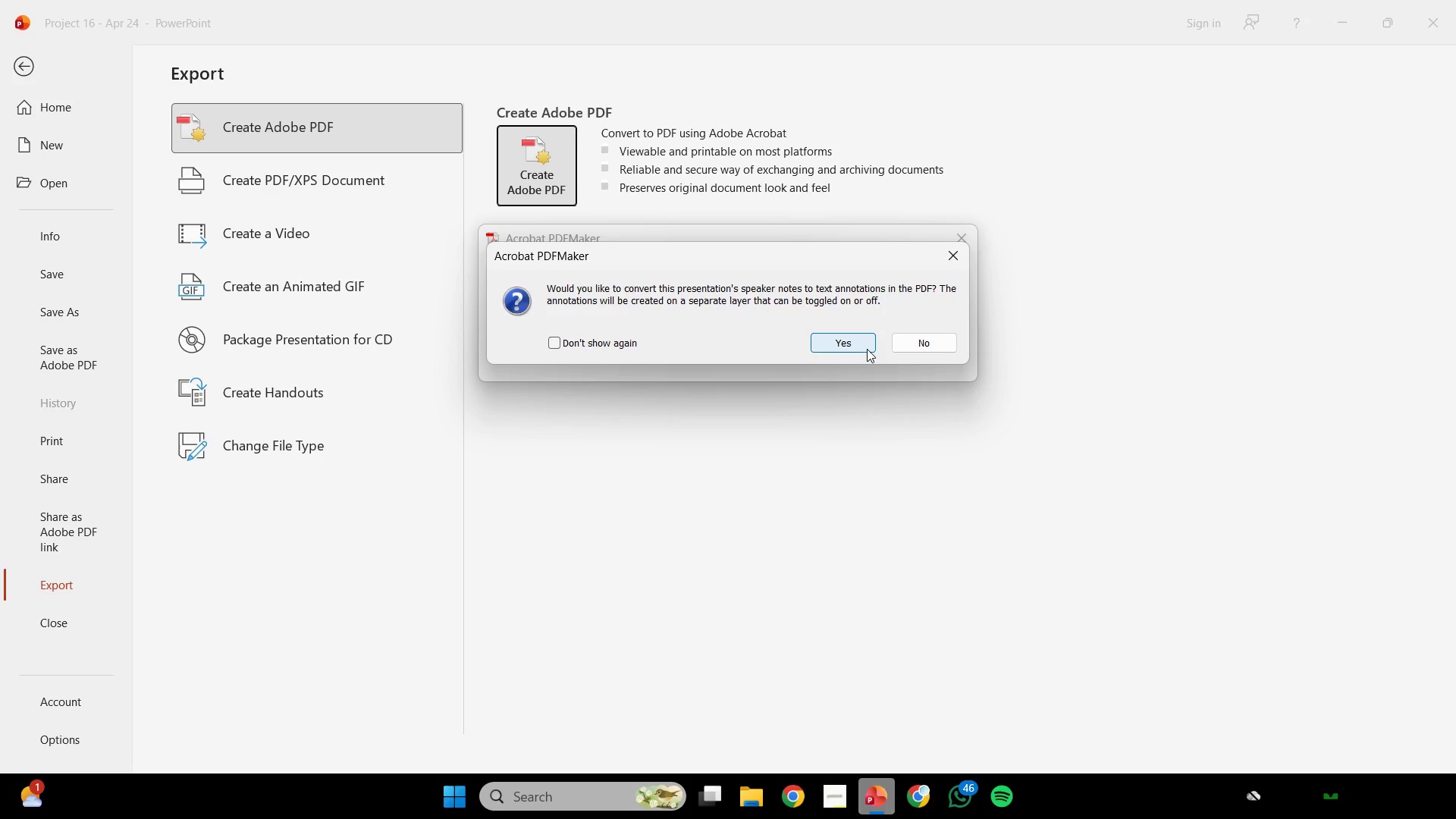 
wait(18.75)
 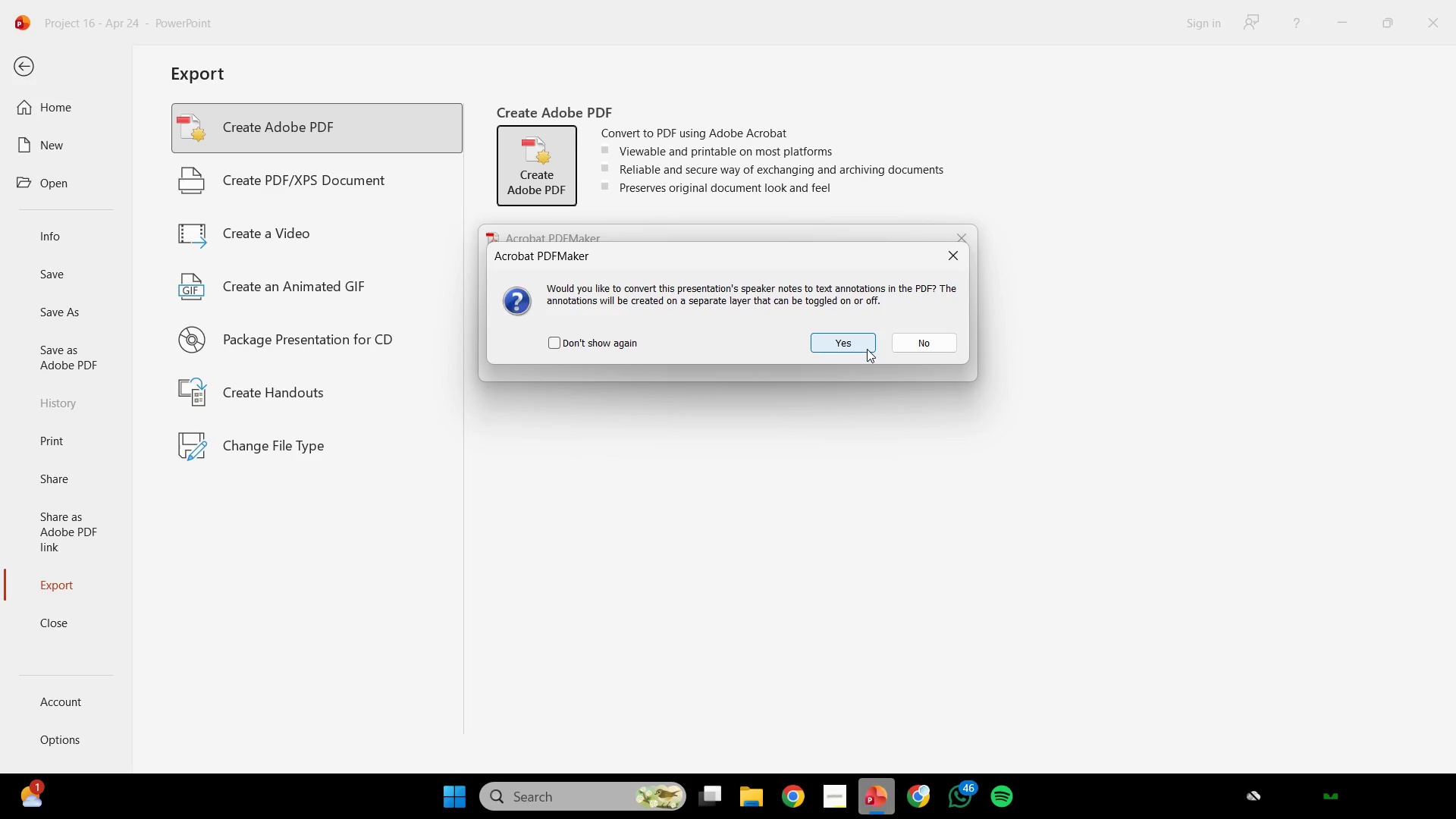 
double_click([856, 346])
 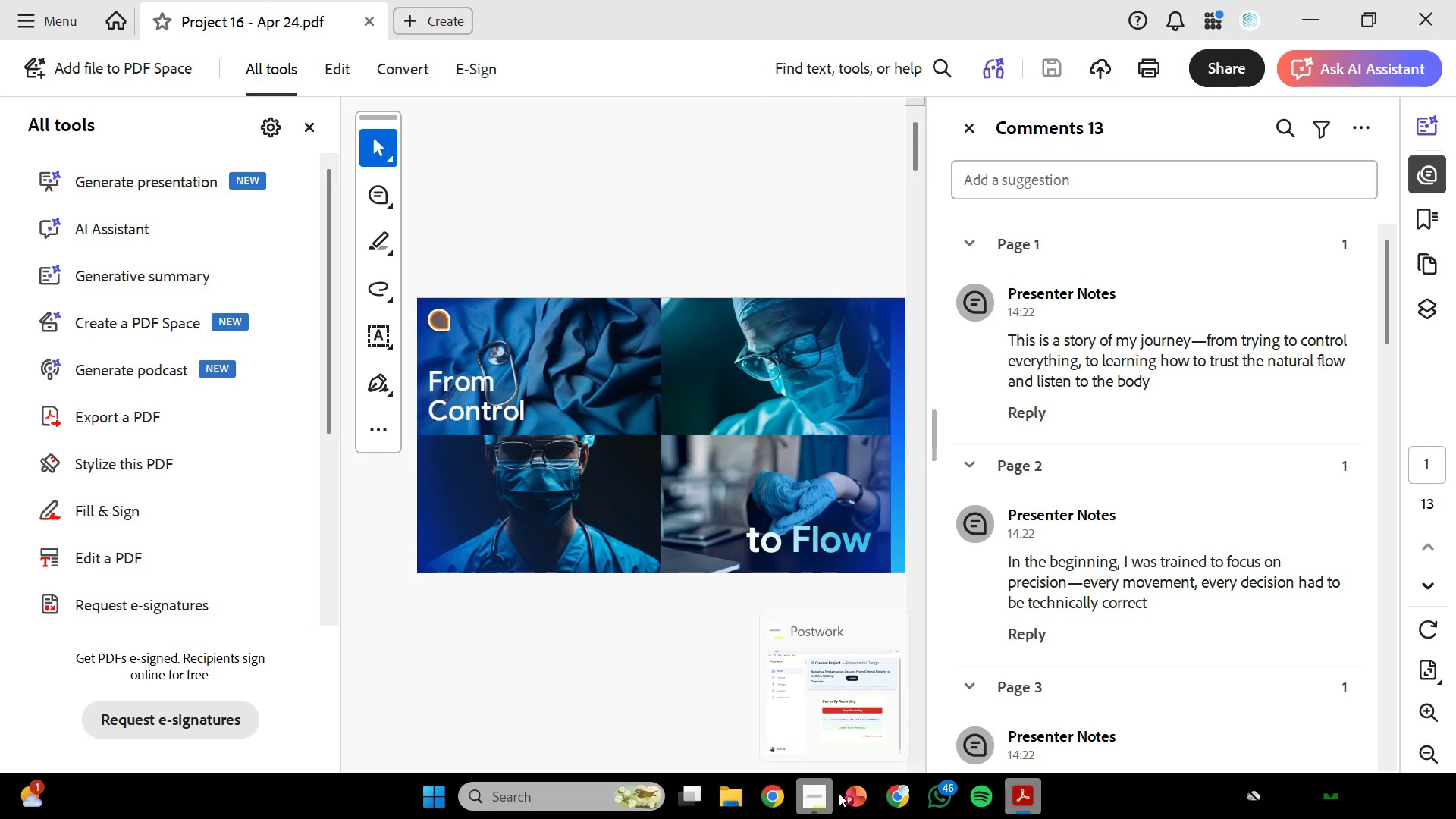 
wait(67.75)
 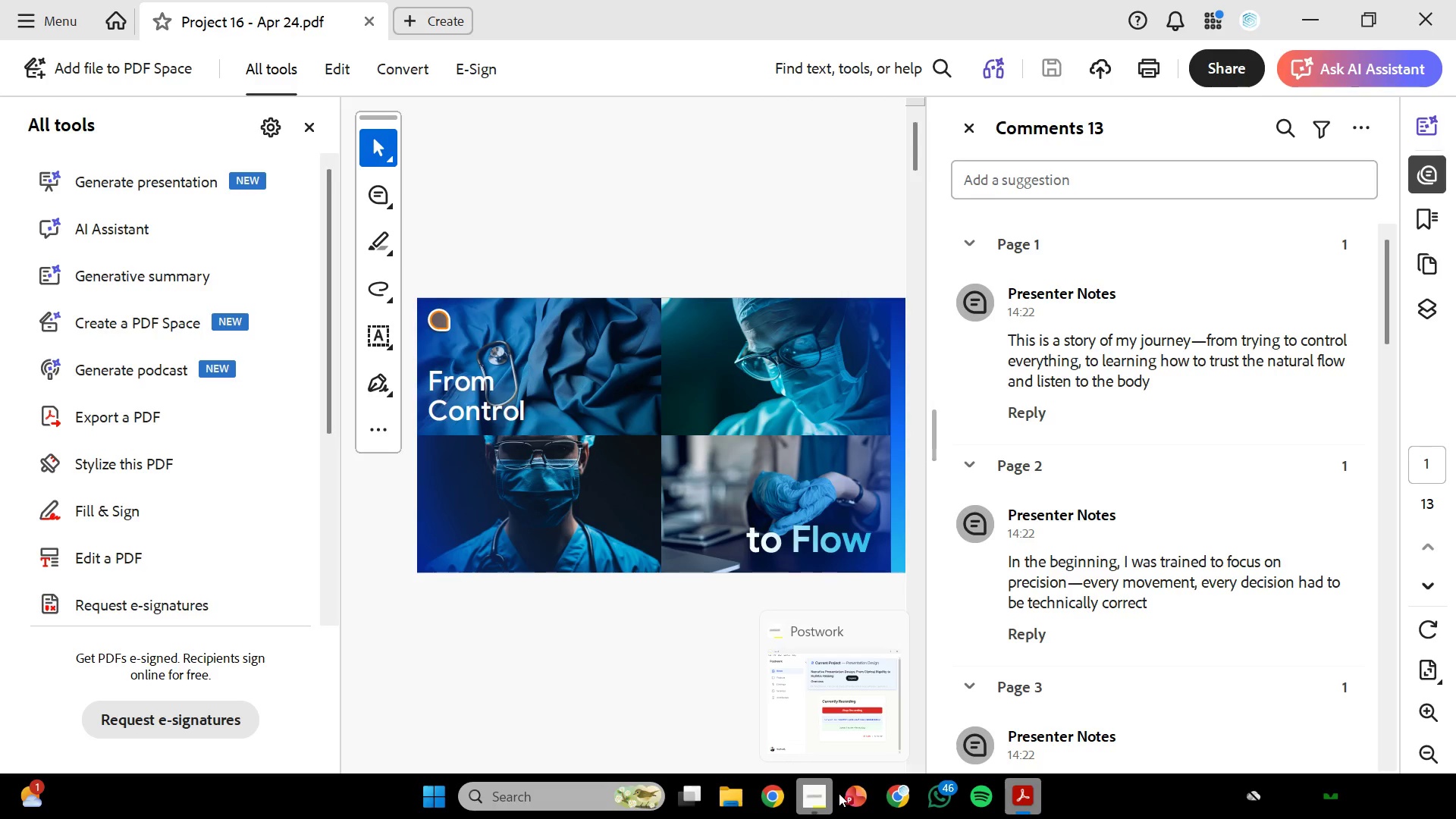 
scroll: coordinate [783, 406], scroll_direction: none, amount: 0.0
 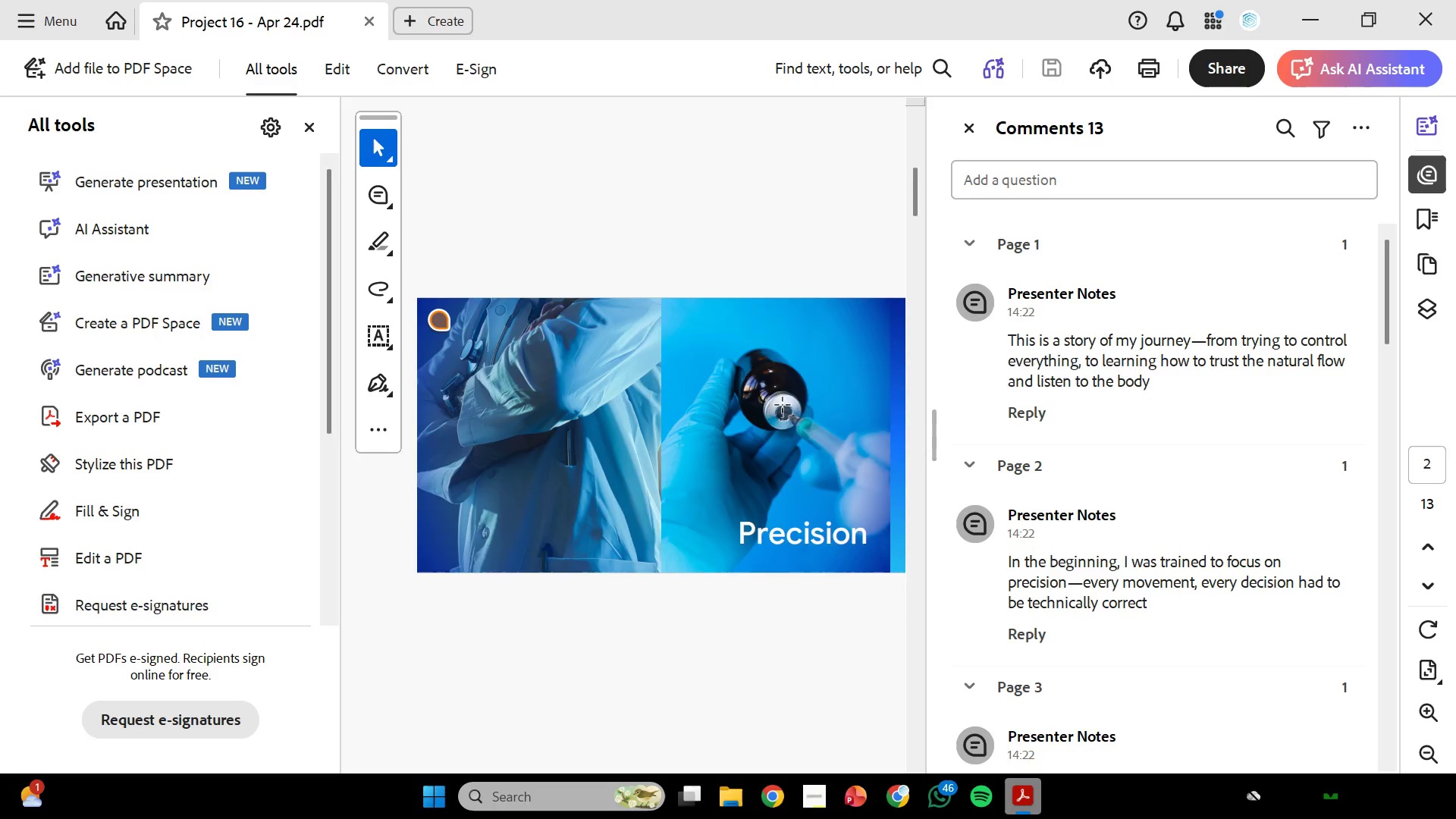 
scroll: coordinate [787, 416], scroll_direction: down, amount: 4.0
 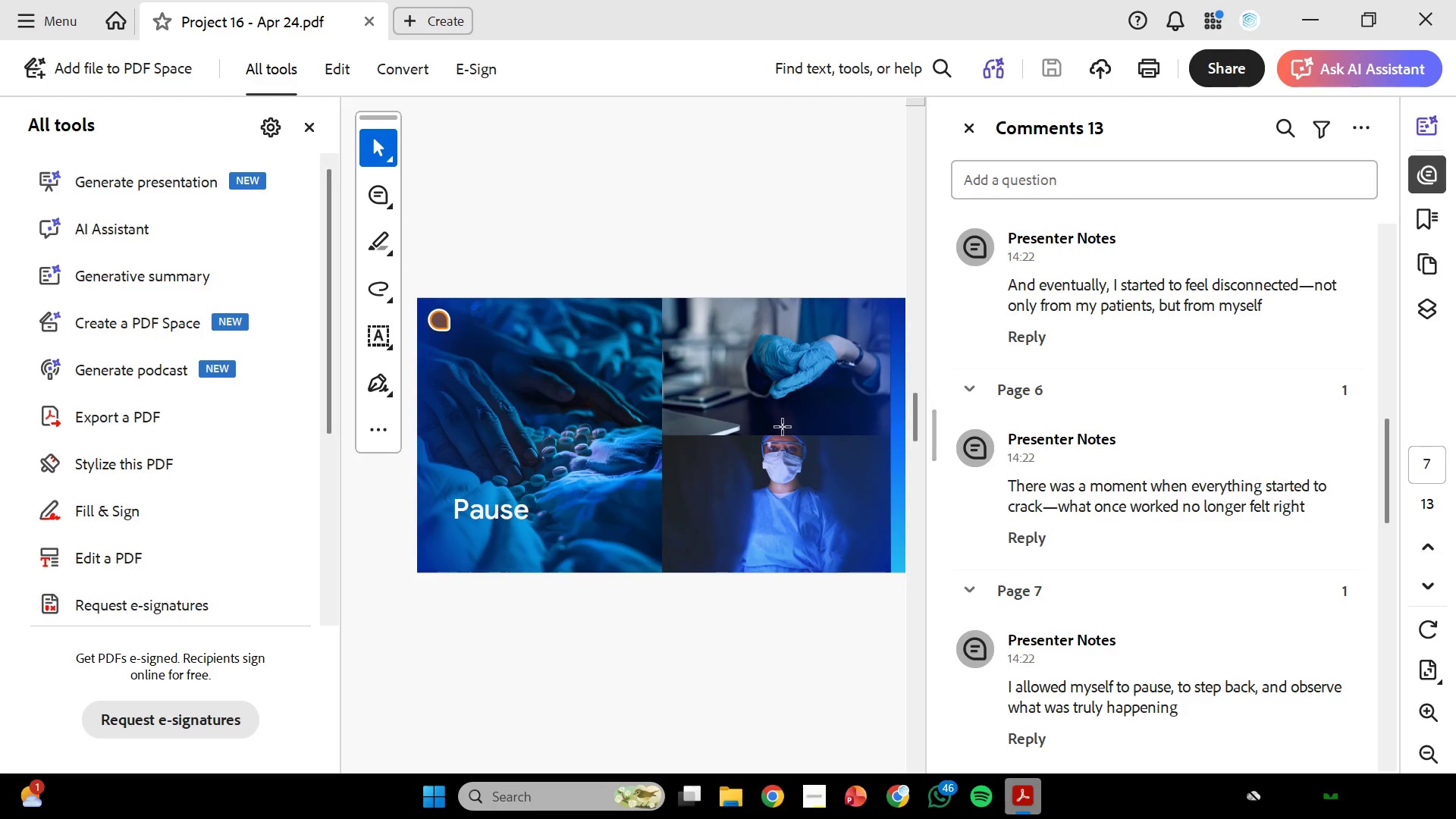 
wait(17.44)
 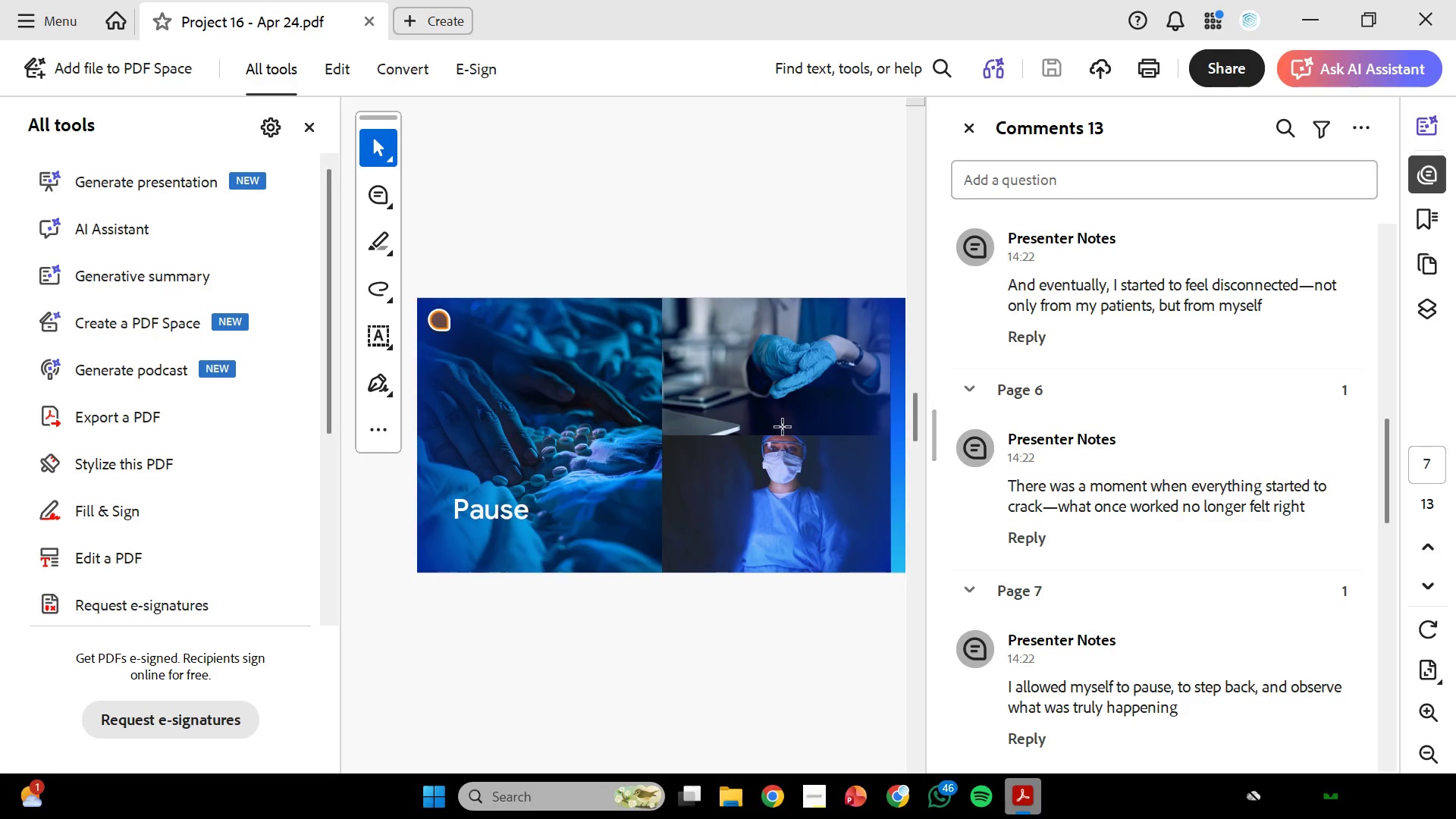 
scroll: coordinate [878, 451], scroll_direction: down, amount: 1.0
 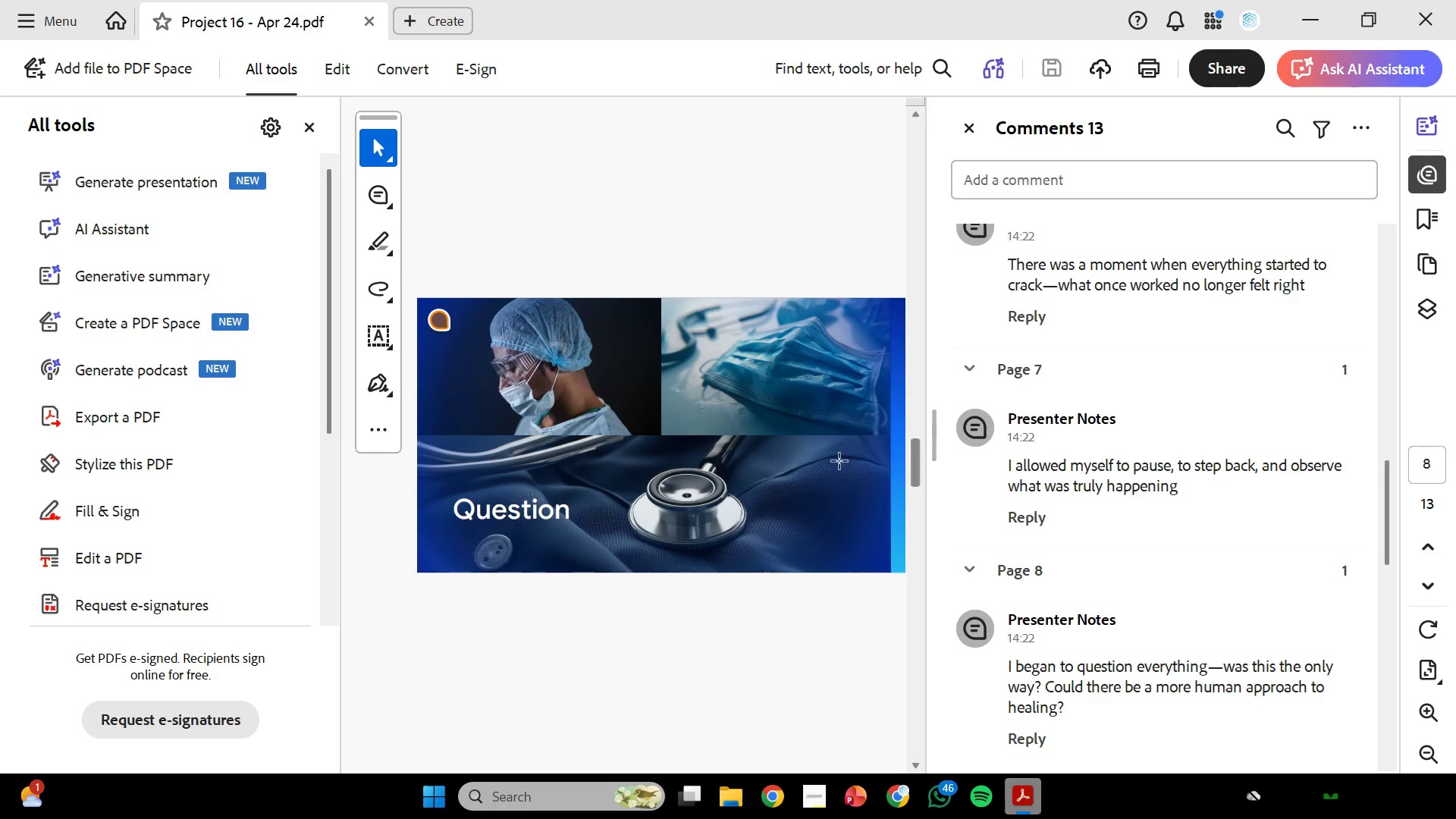 
wait(102.26)
 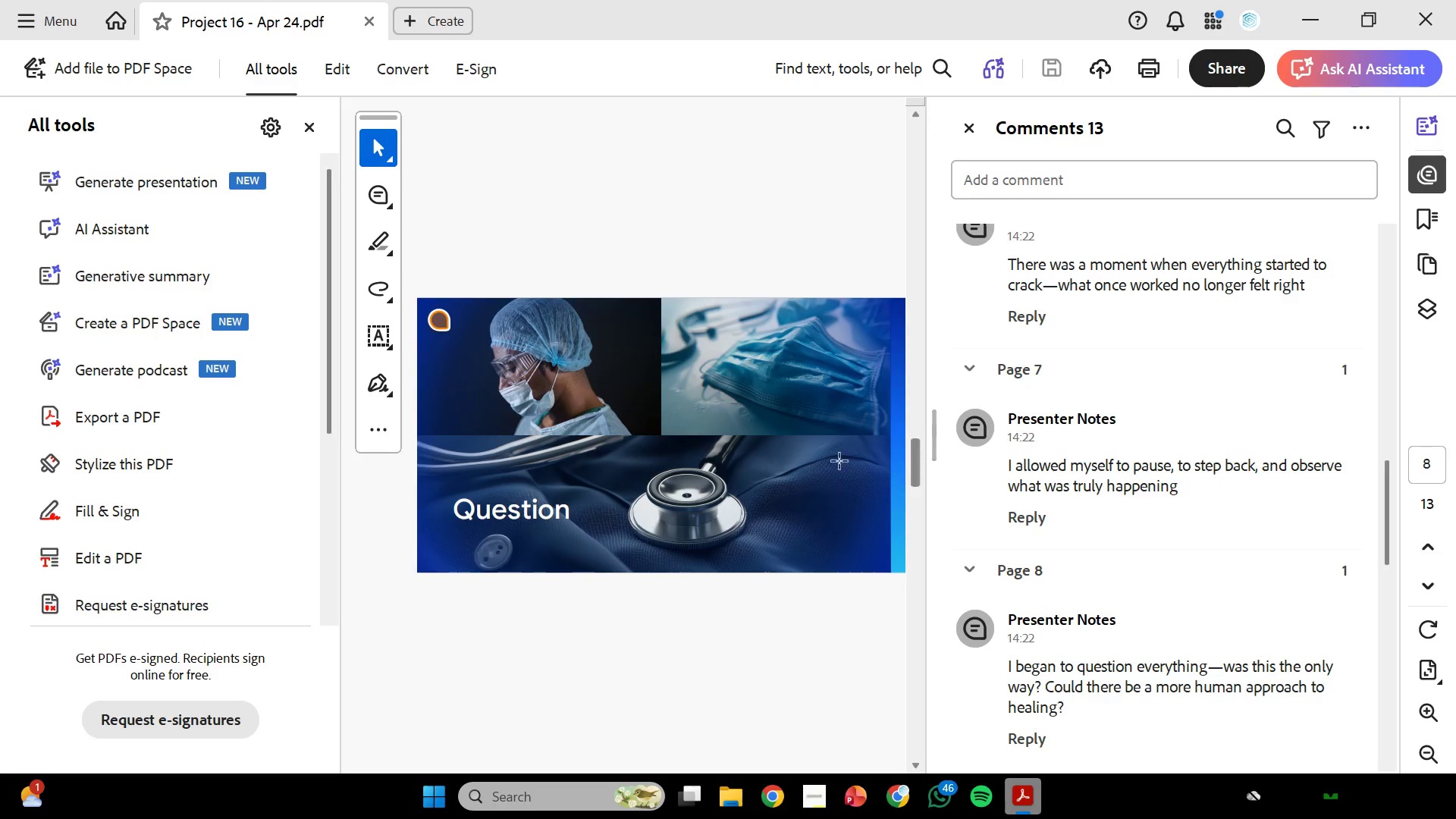 
scroll: coordinate [722, 251], scroll_direction: down, amount: 1.0
 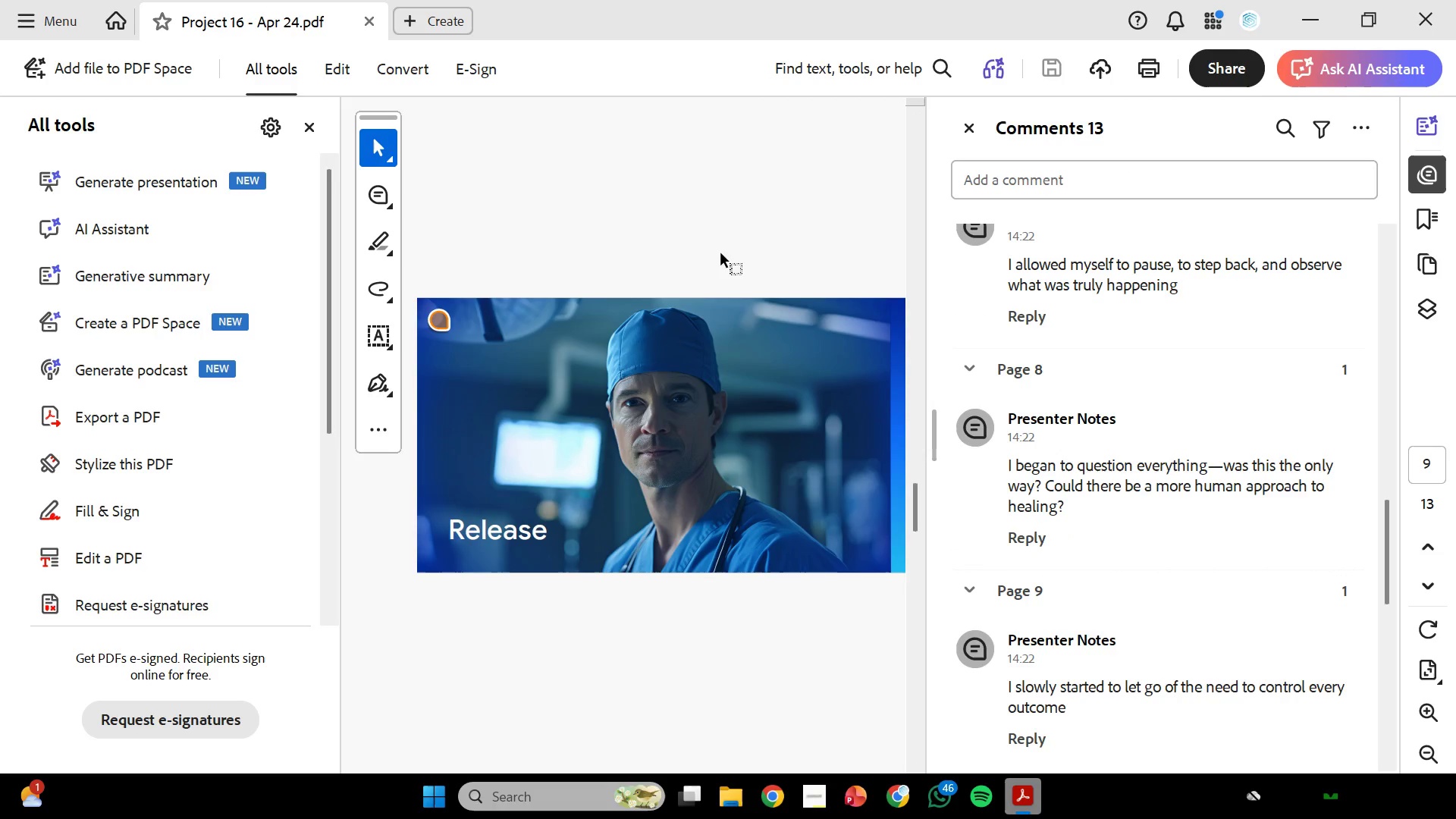 
wait(11.68)
 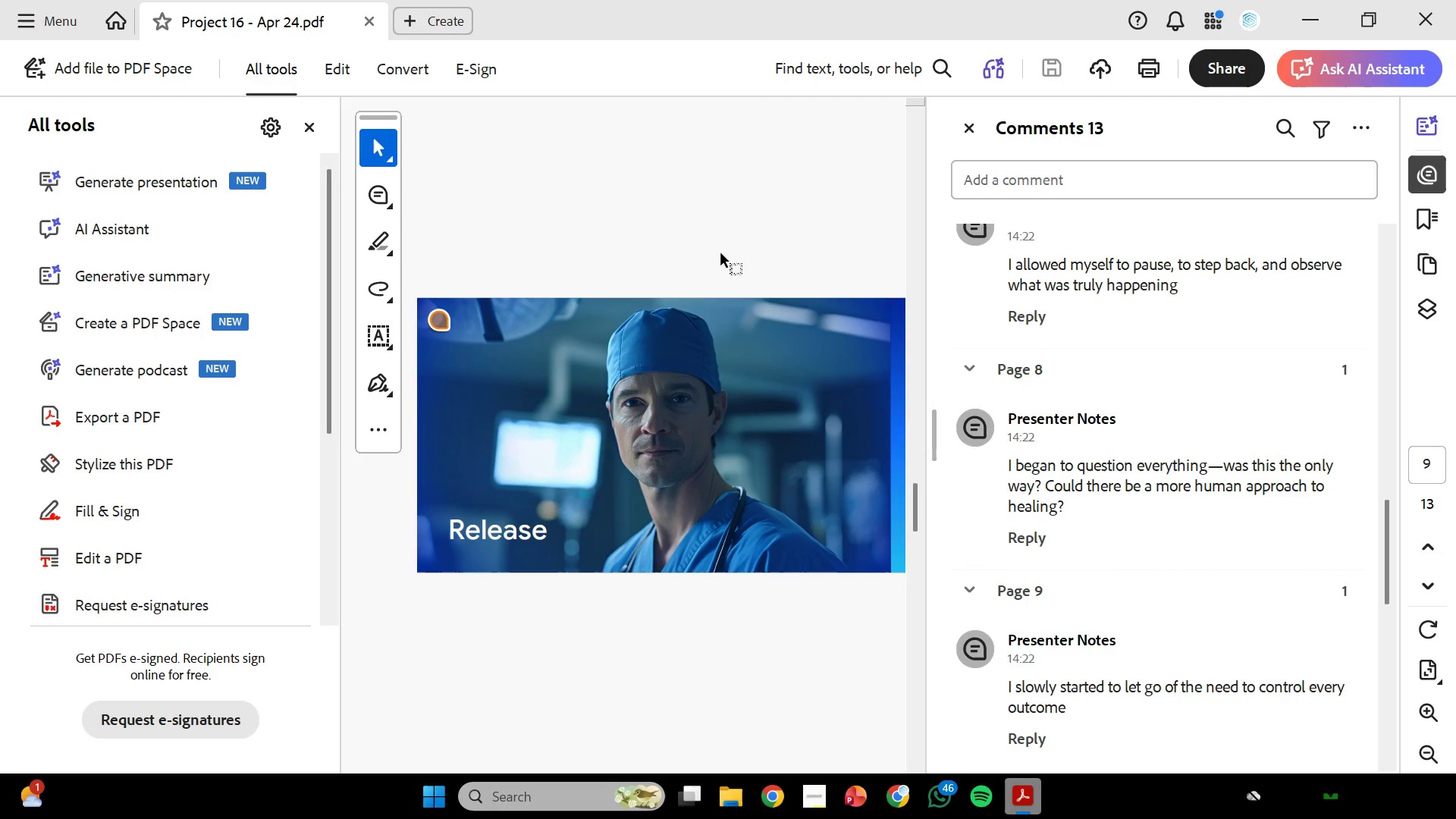 
scroll: coordinate [695, 271], scroll_direction: down, amount: 2.0
 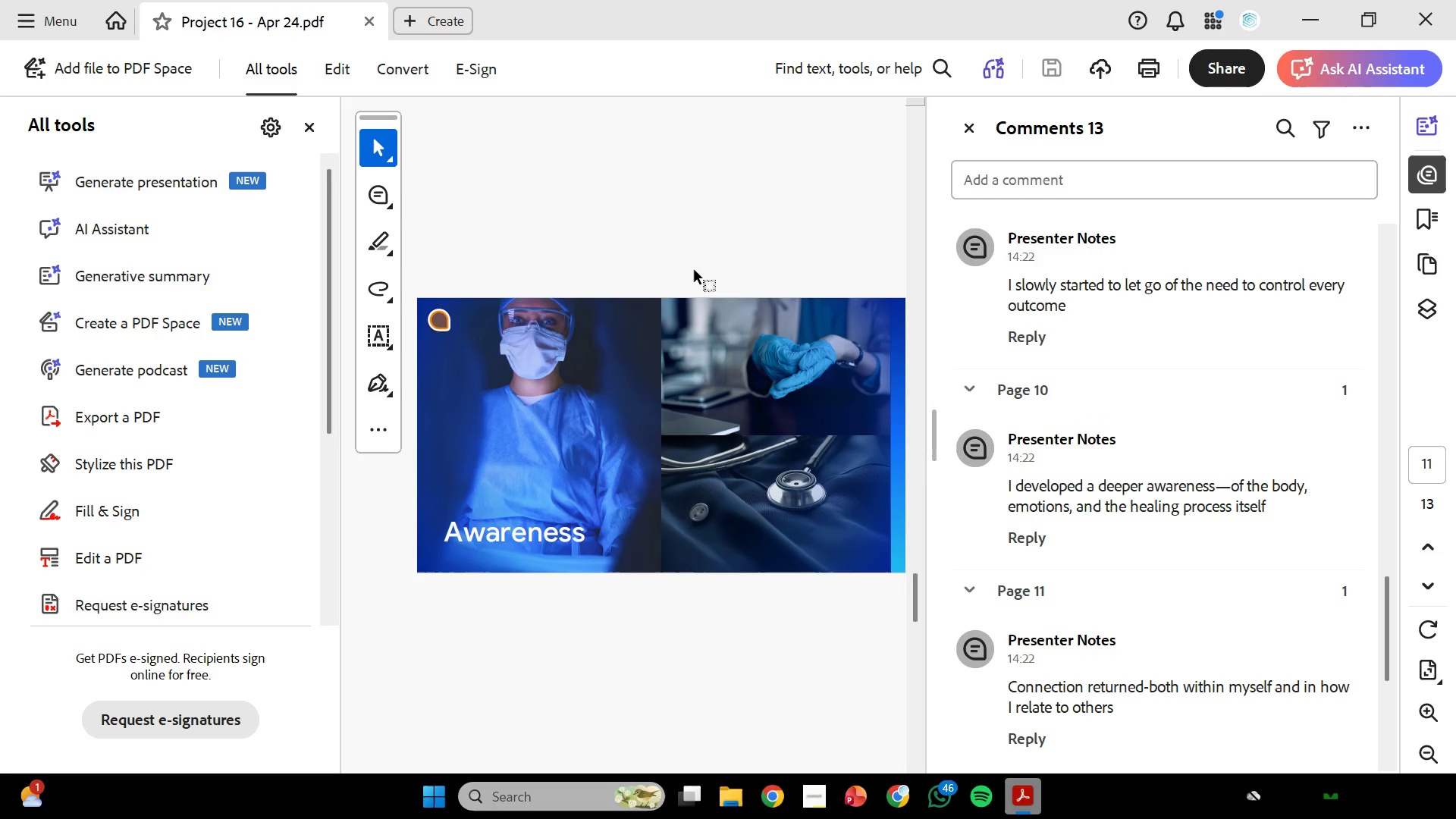 
wait(8.72)
 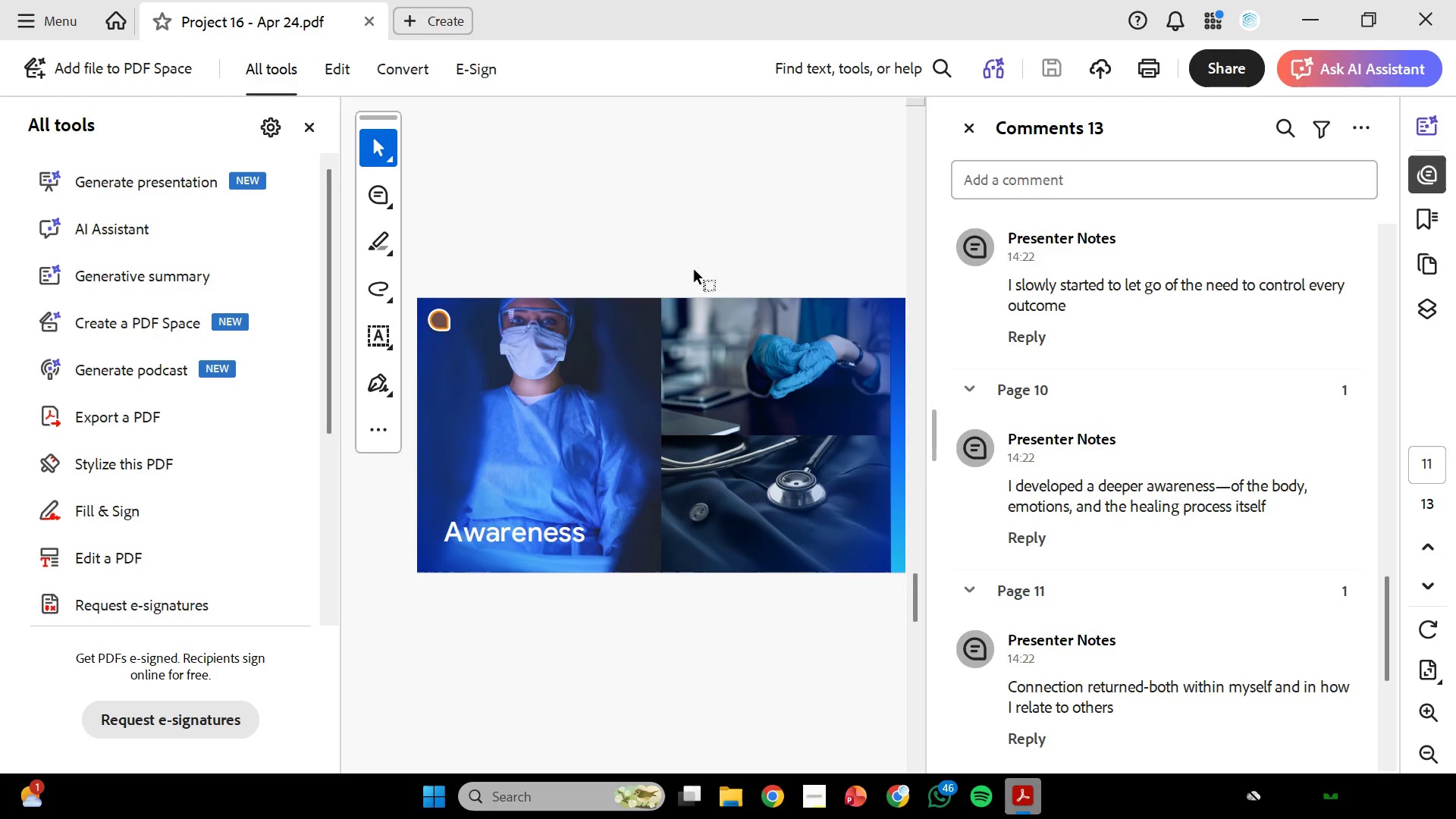 
scroll: coordinate [693, 287], scroll_direction: down, amount: 1.0
 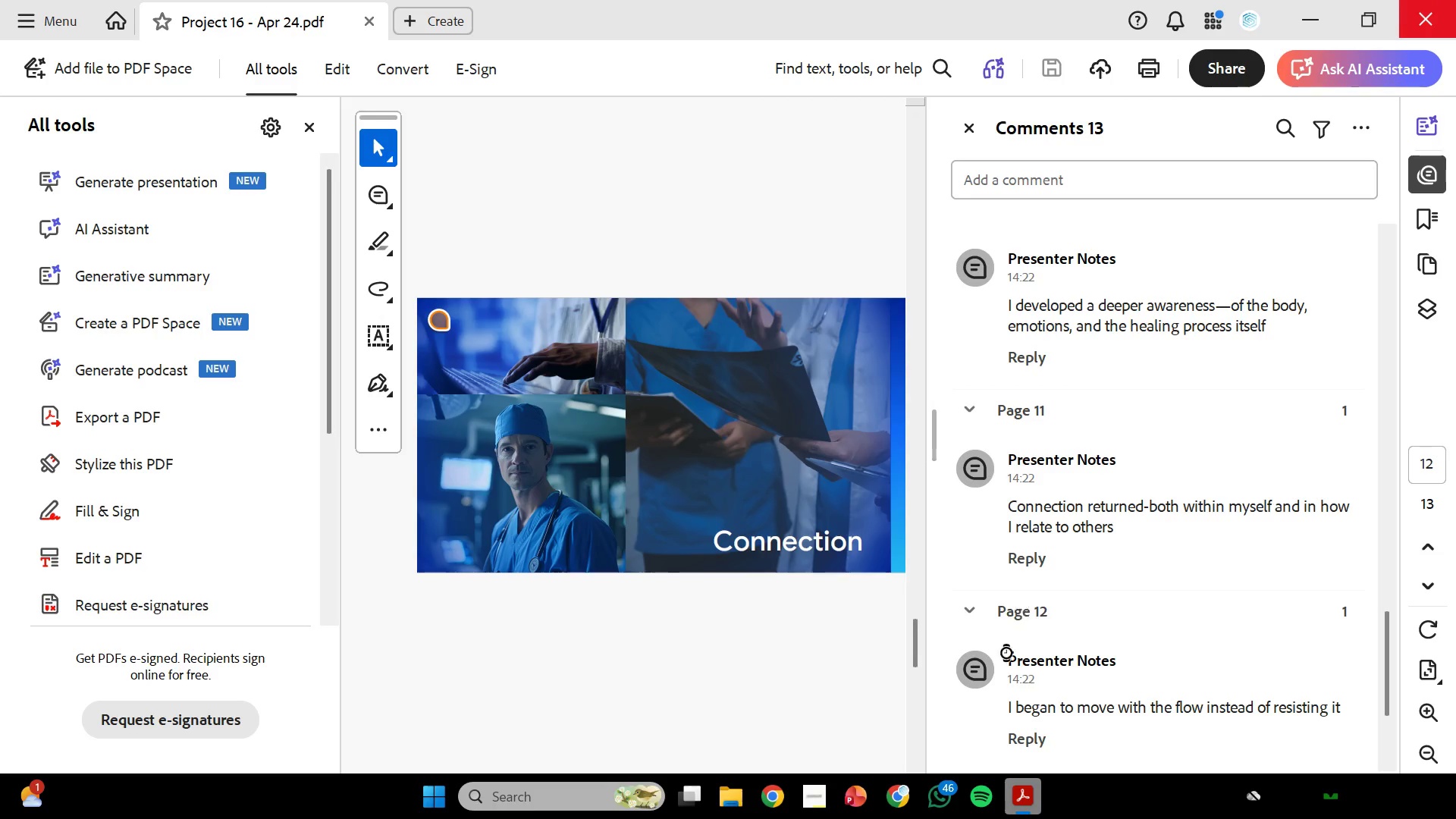 
wait(6.53)
 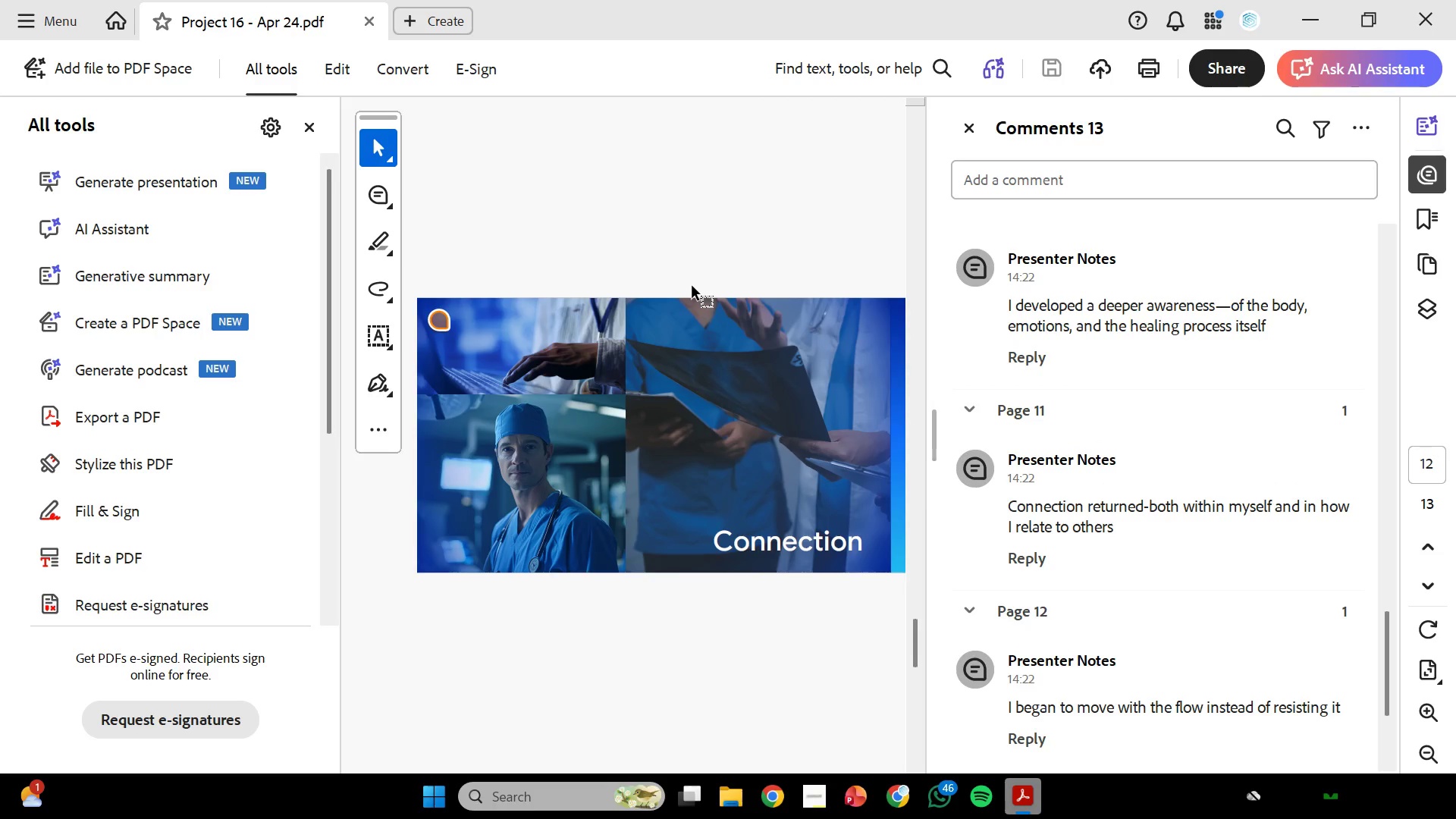 
left_click([893, 688])